 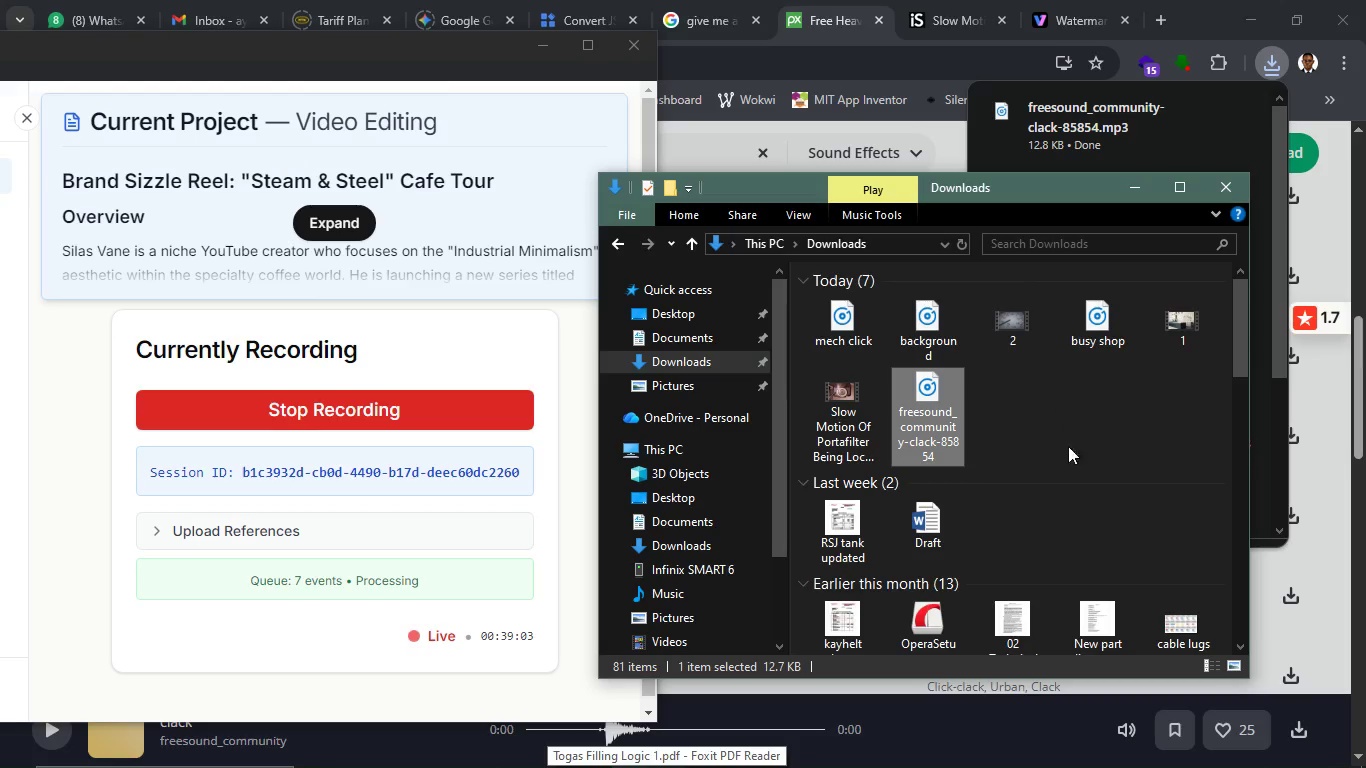 
type([F2]CLACK SOUND)
 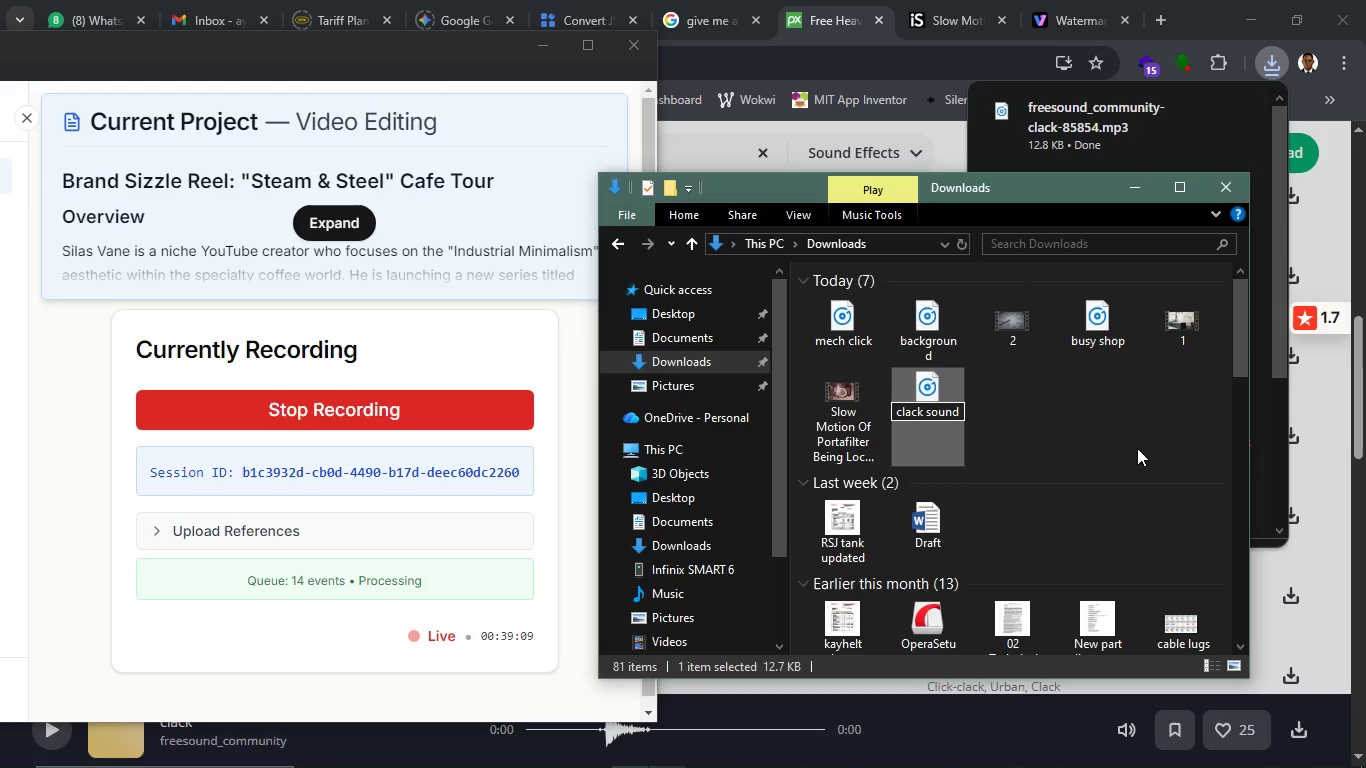 
key(Enter)
 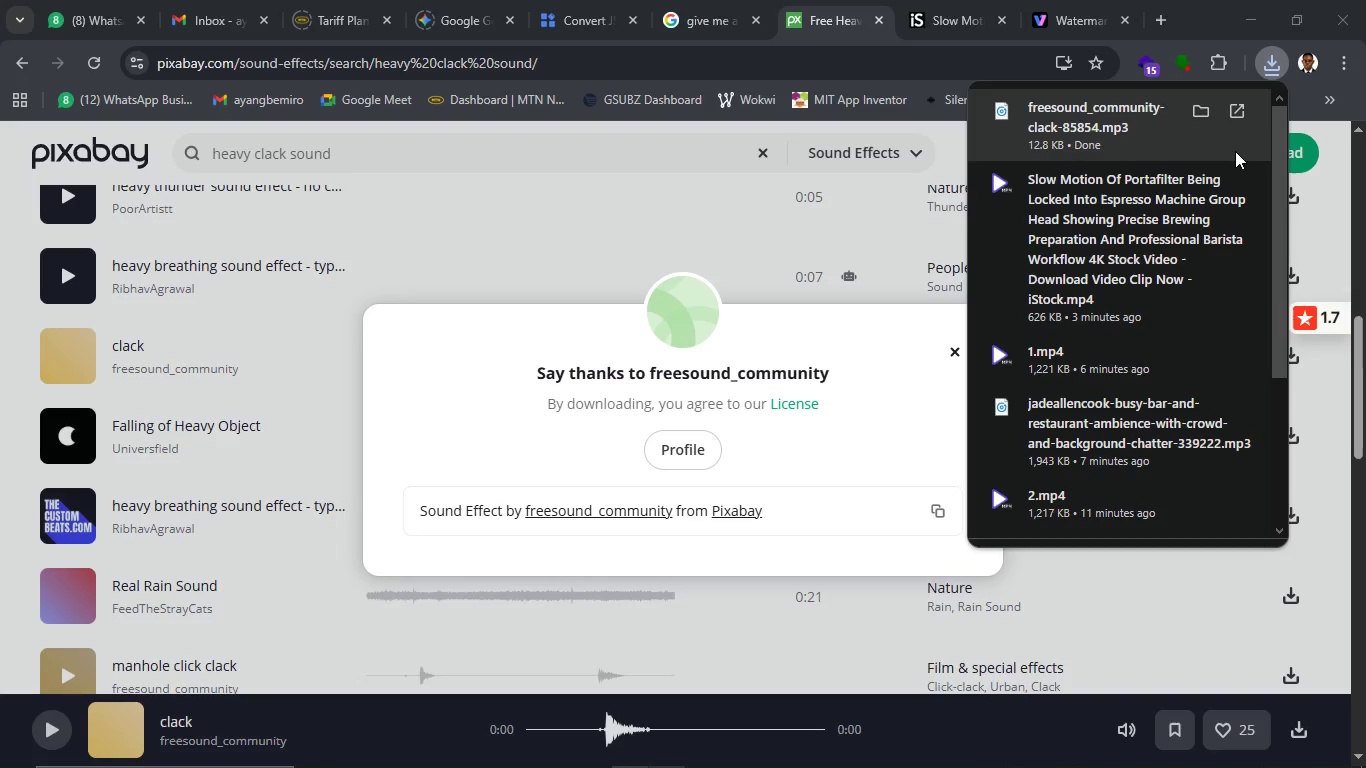 
left_click([1235, 151])
 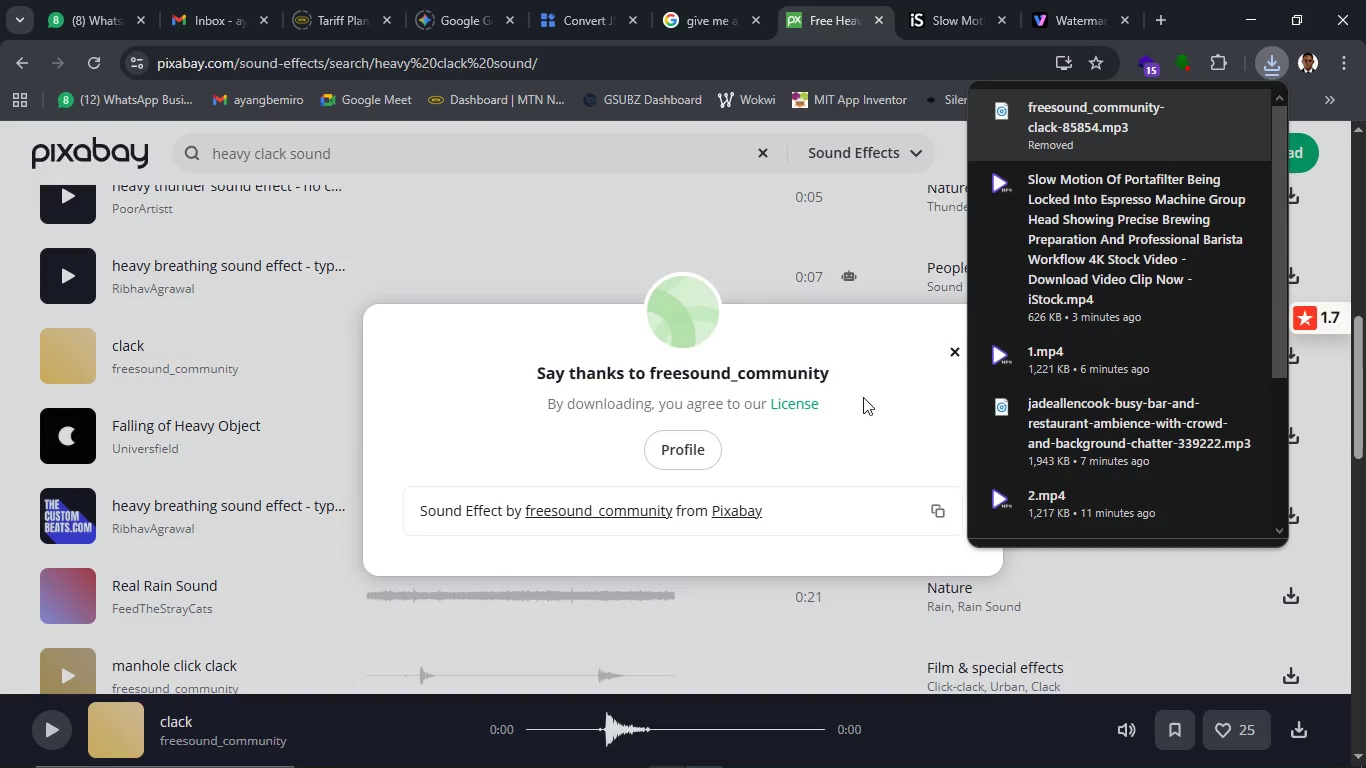 
left_click([953, 347])
 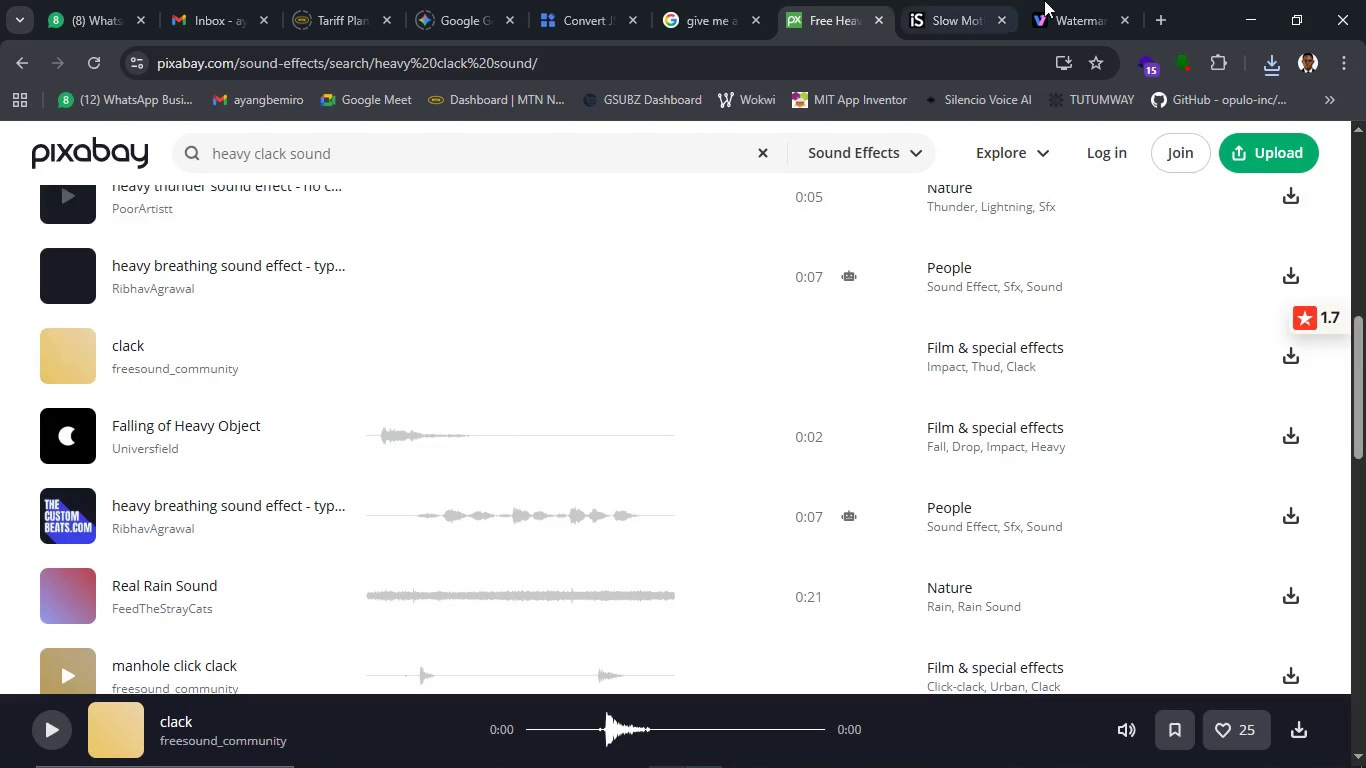 
left_click([1061, 7])
 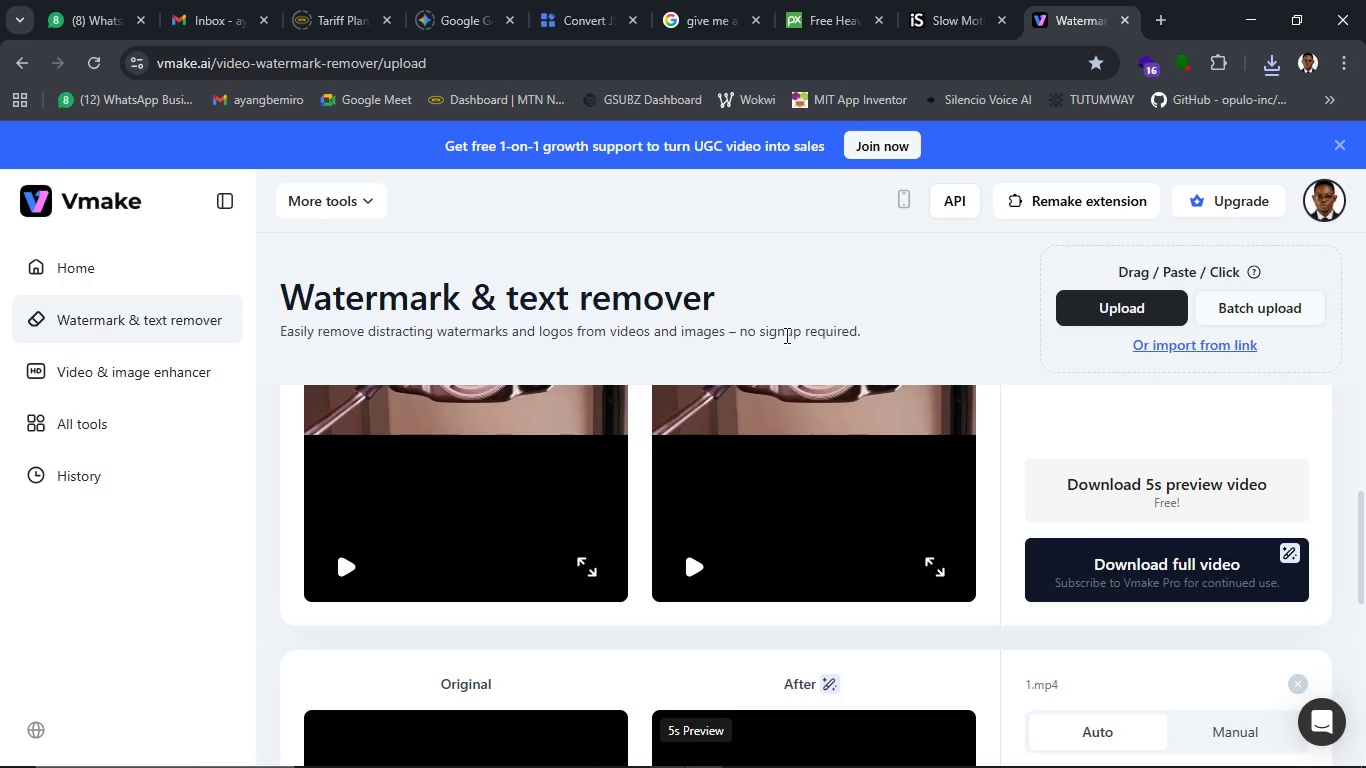 
wait(5.12)
 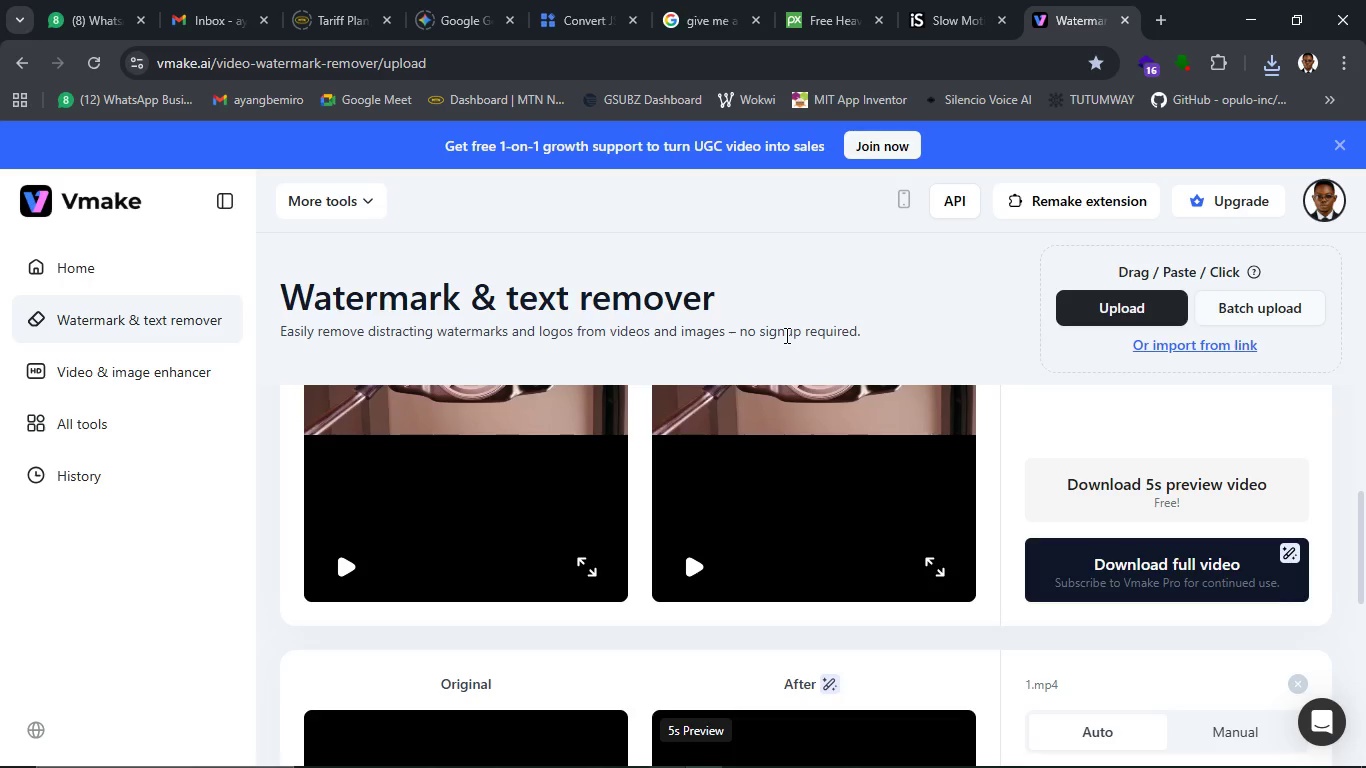 
scroll: coordinate [870, 461], scroll_direction: down, amount: 7.0
 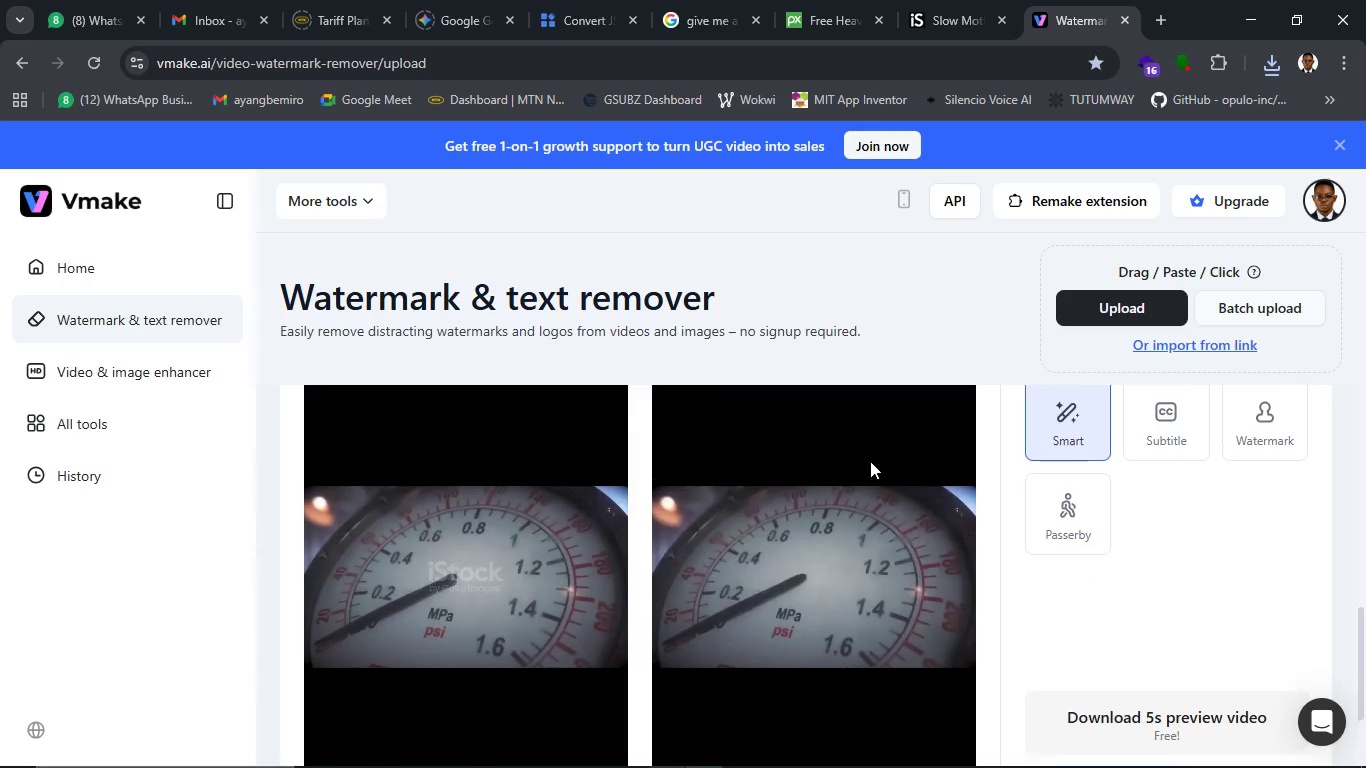 
scroll: coordinate [870, 461], scroll_direction: up, amount: 4.0
 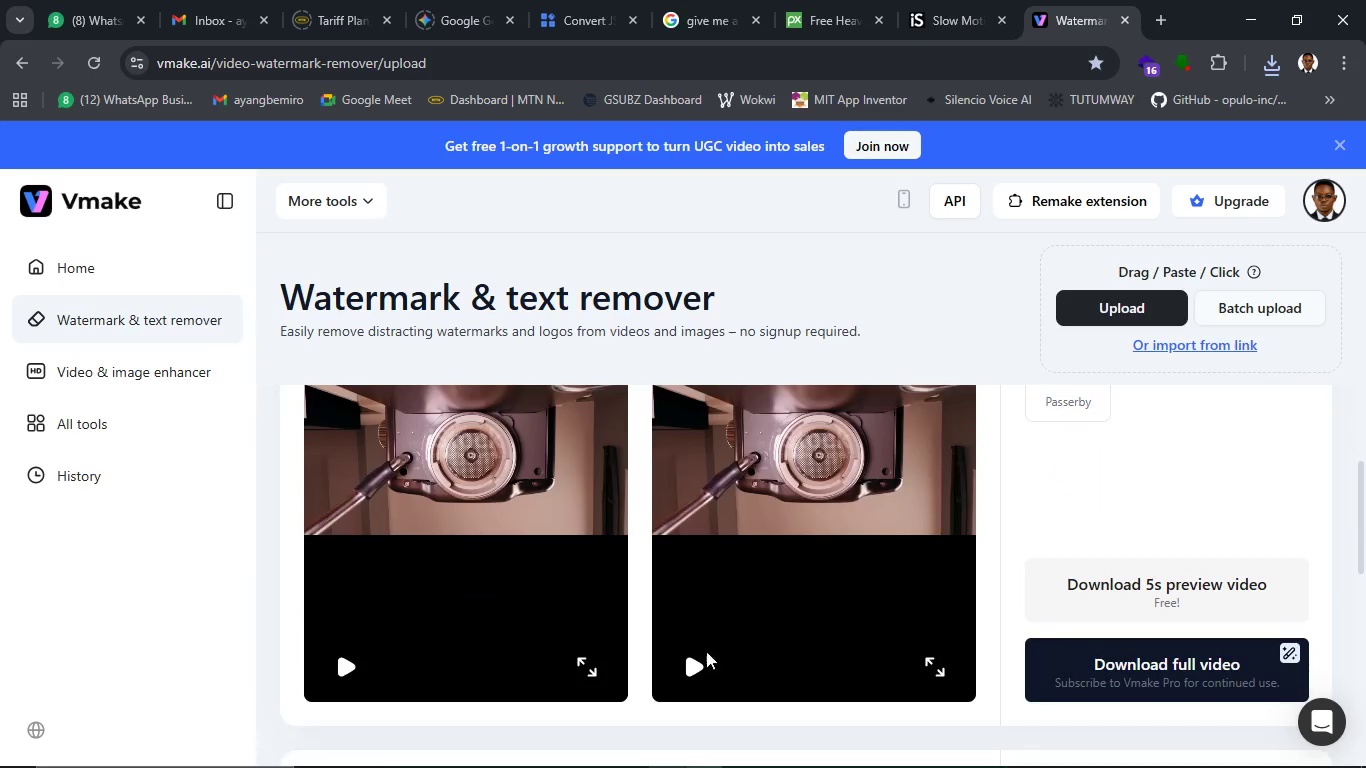 
left_click([683, 674])
 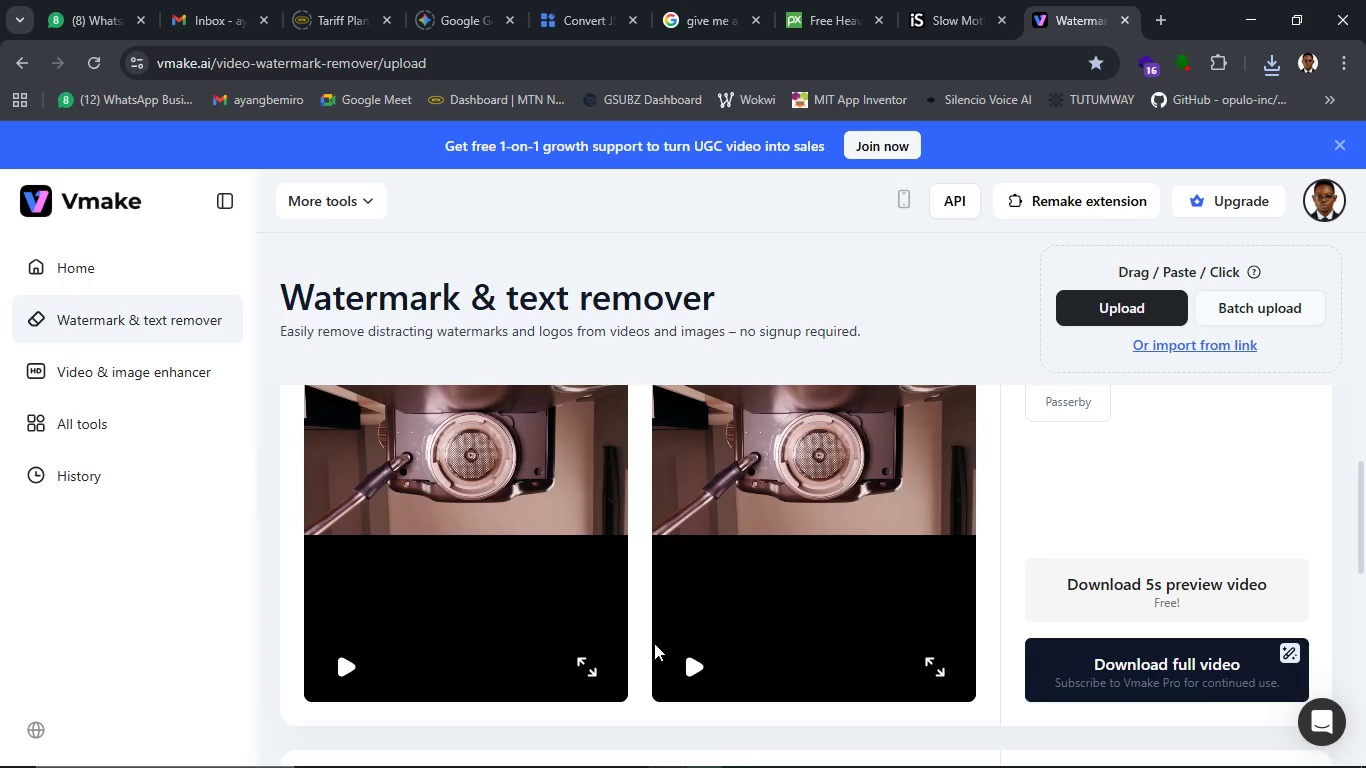 
wait(7.03)
 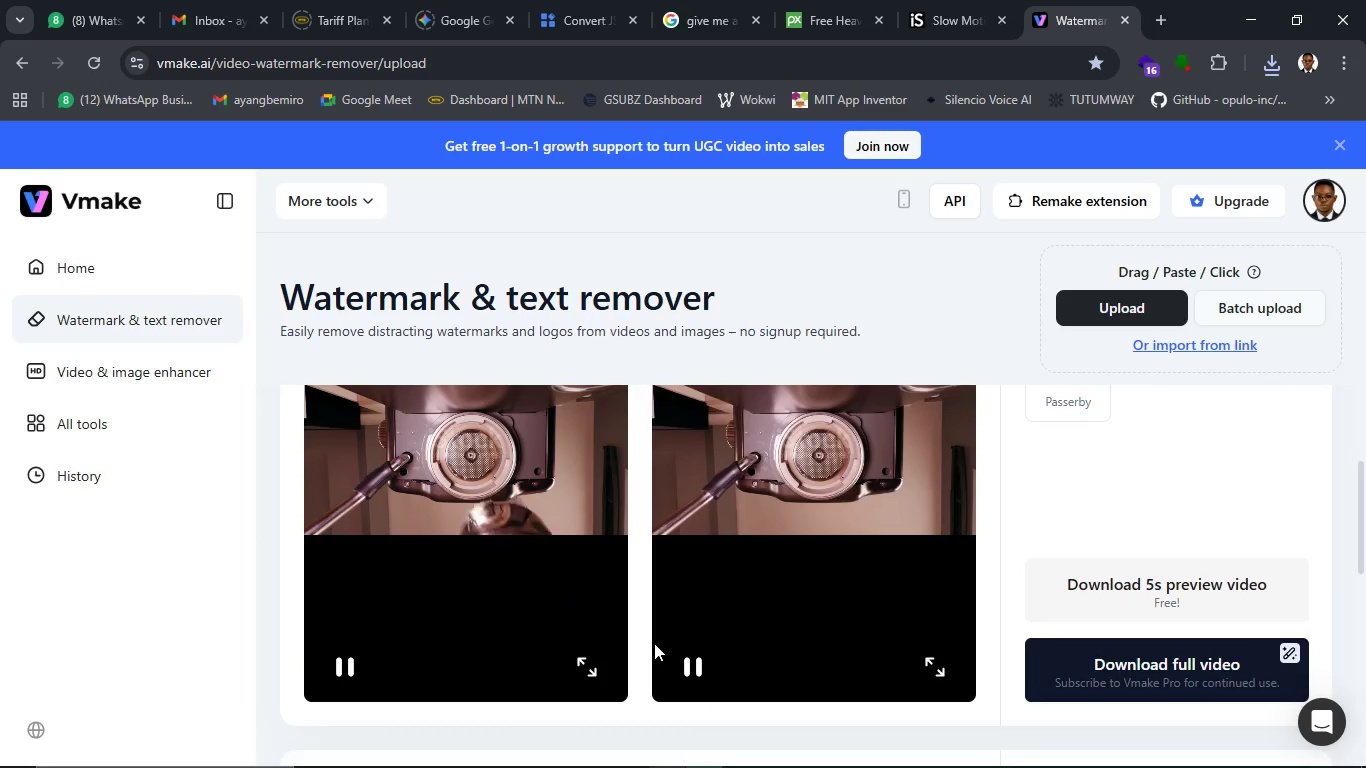 
left_click([698, 657])
 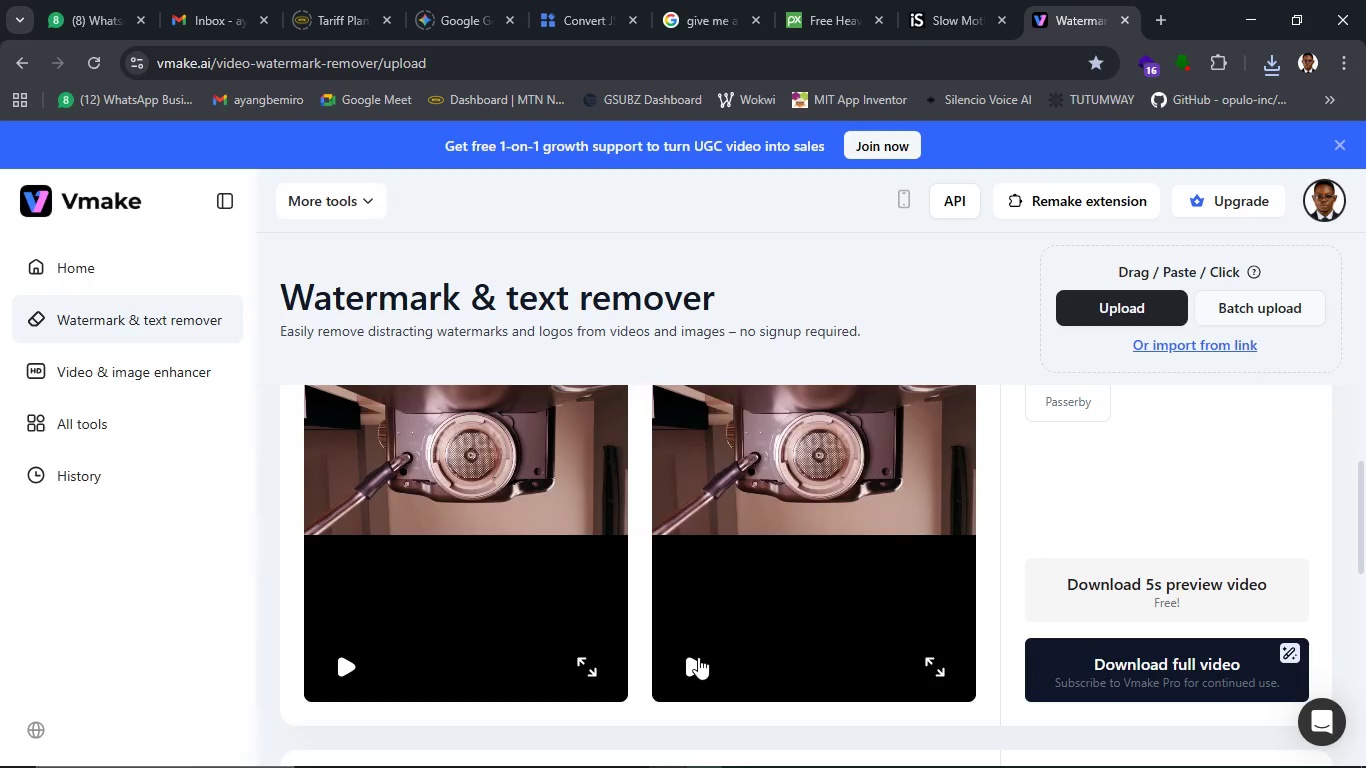 
wait(7.02)
 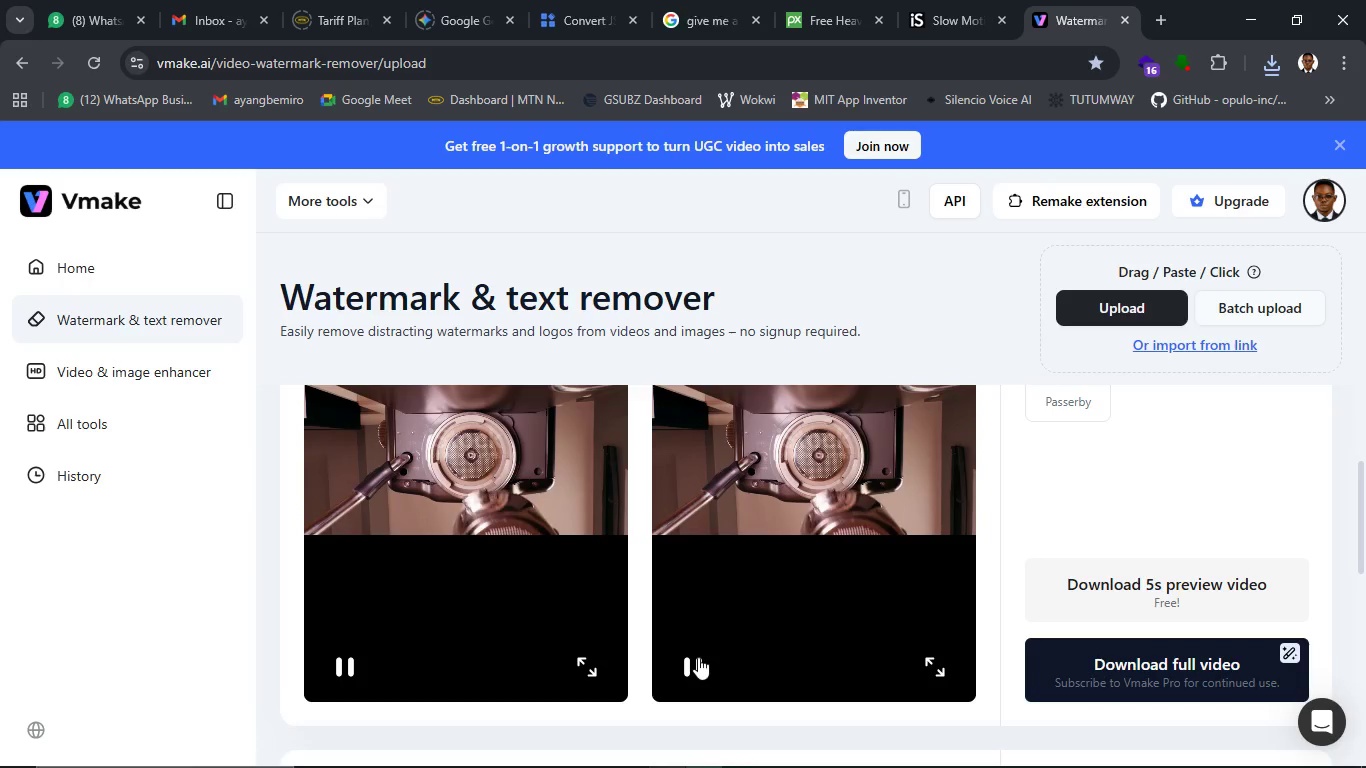 
scroll: coordinate [840, 482], scroll_direction: down, amount: 2.0
 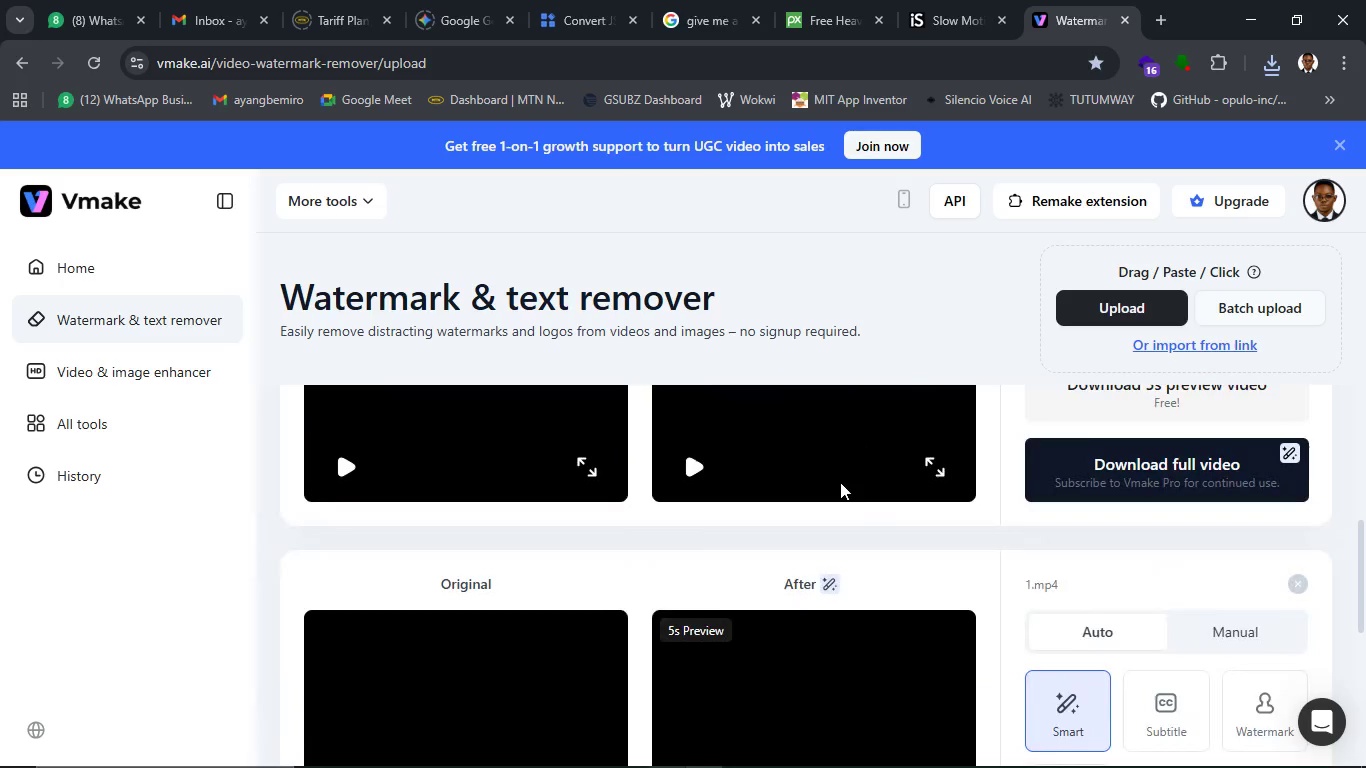 
scroll: coordinate [835, 488], scroll_direction: up, amount: 2.0
 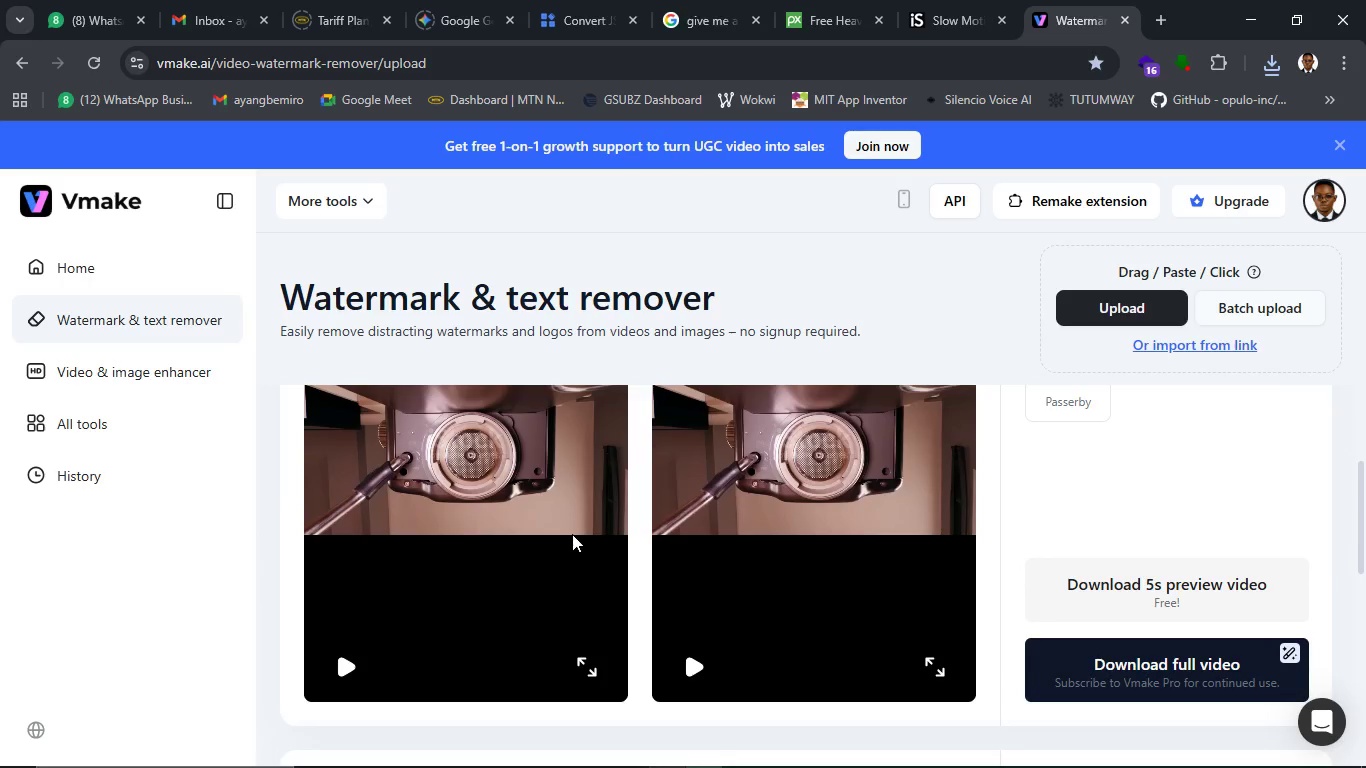 
scroll: coordinate [706, 517], scroll_direction: down, amount: 1.0
 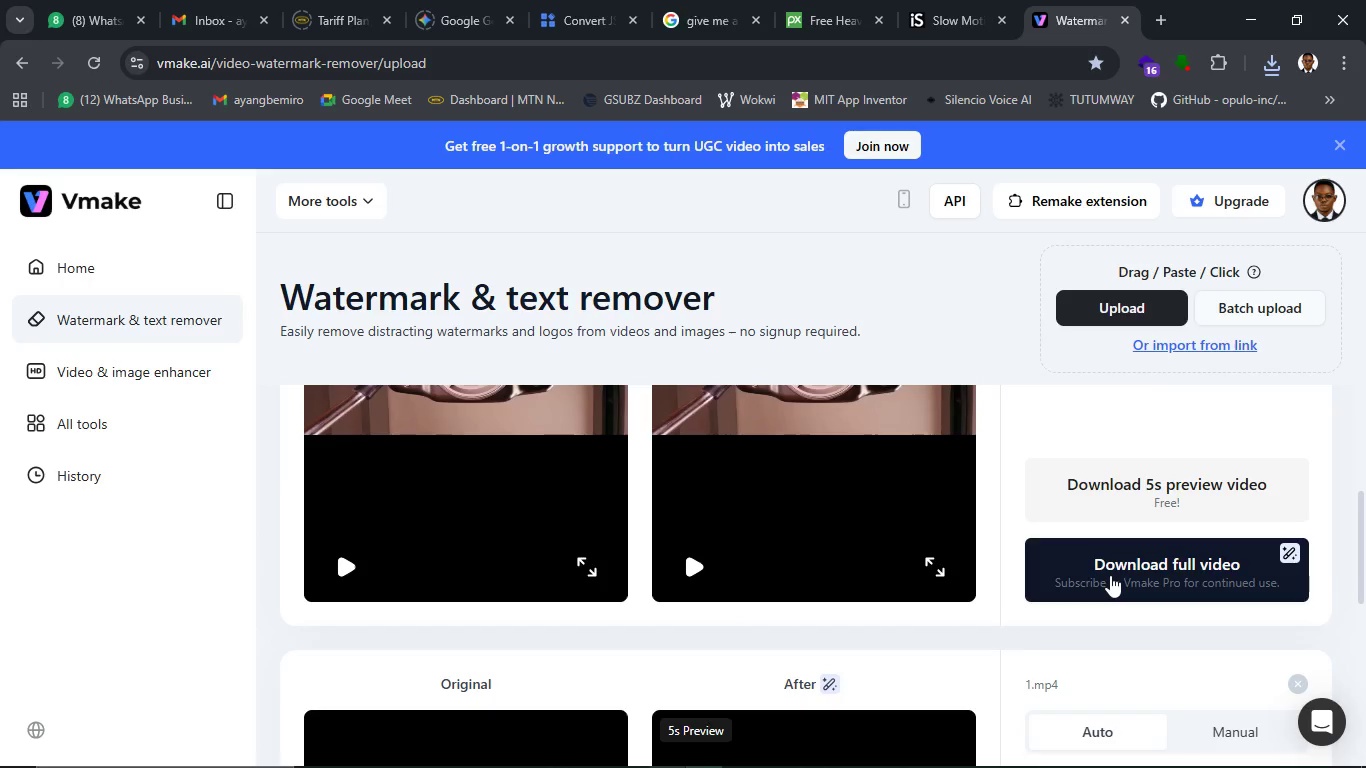 
left_click([1110, 575])
 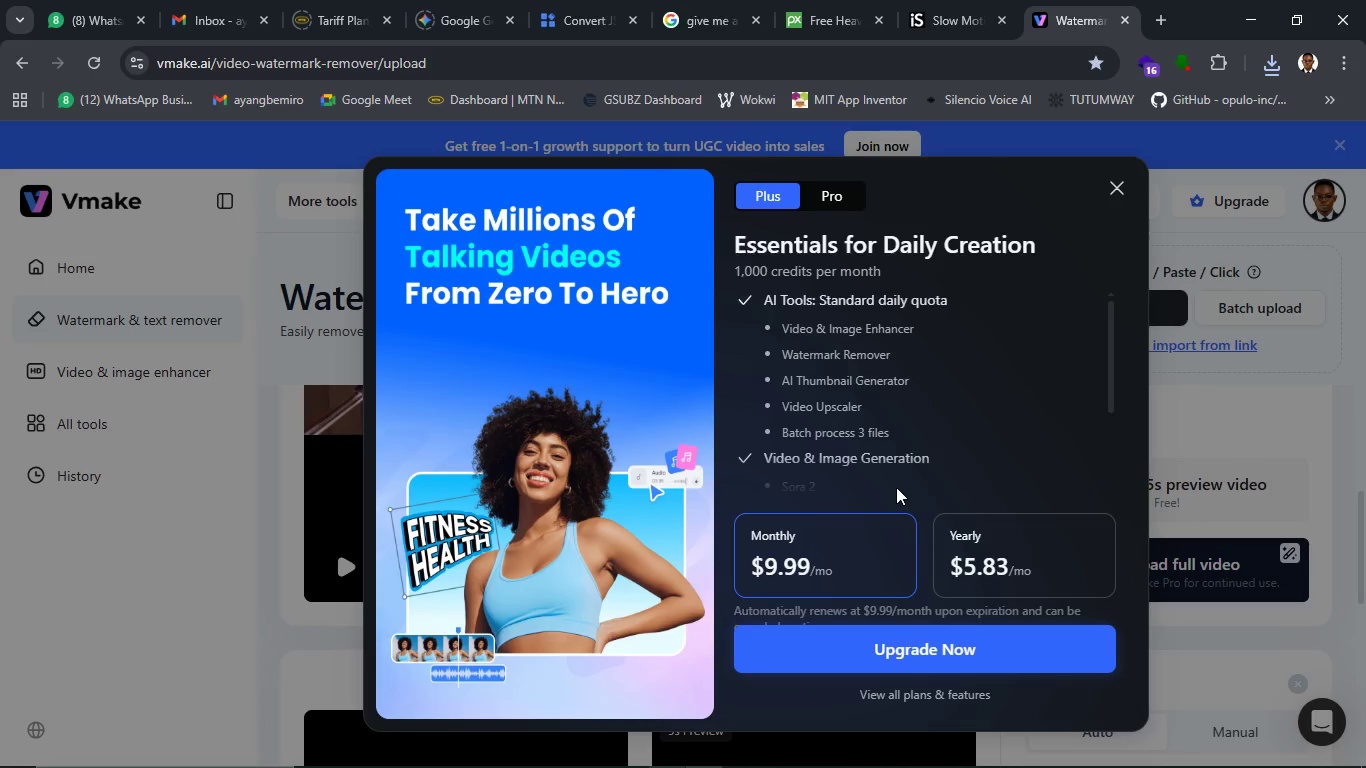 
wait(5.28)
 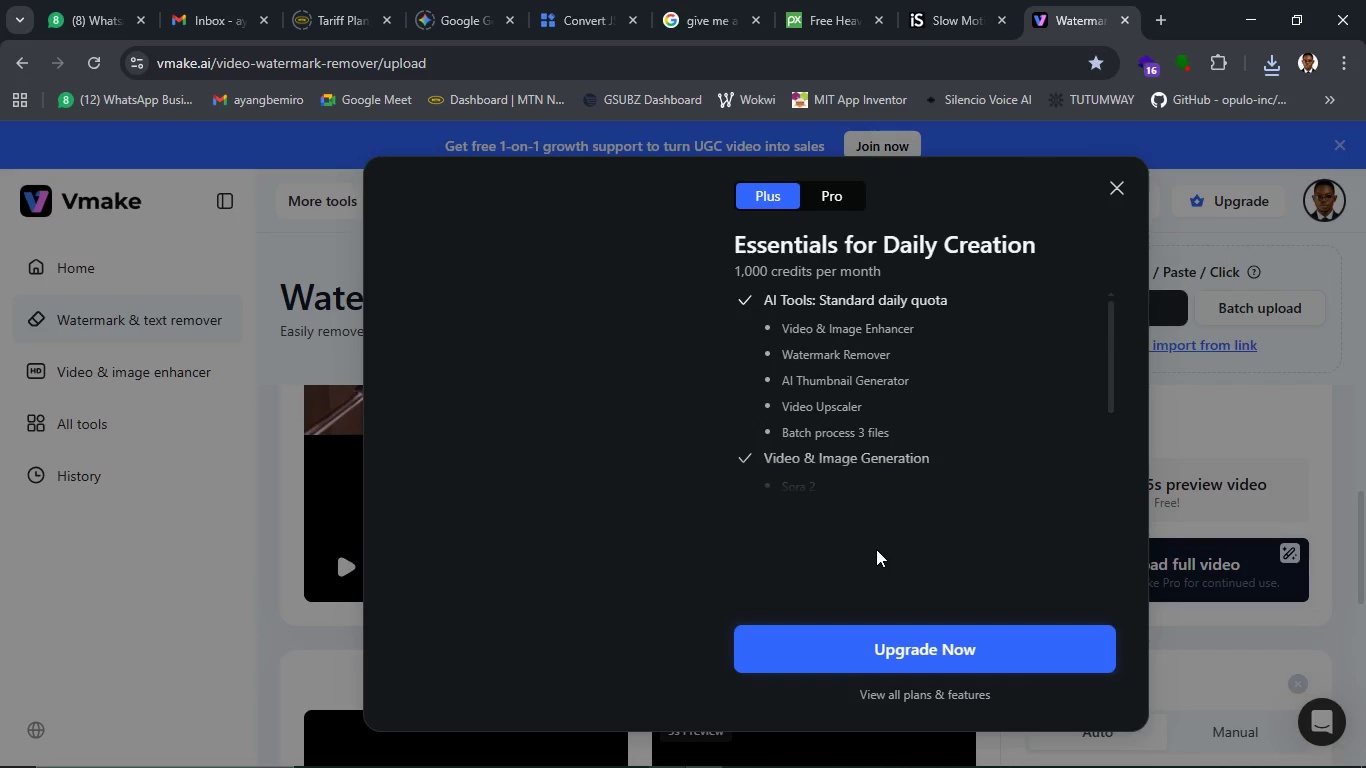 
left_click([1114, 197])
 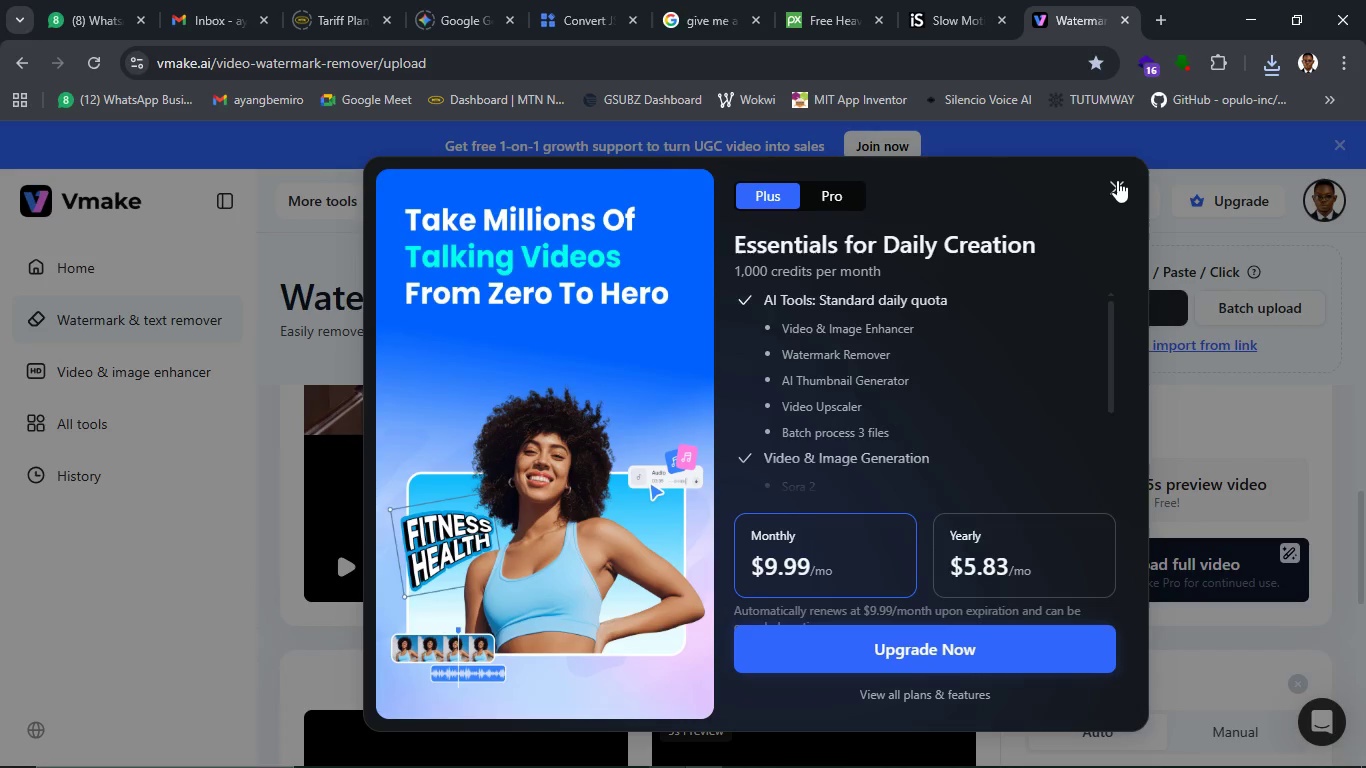 
left_click([1117, 180])
 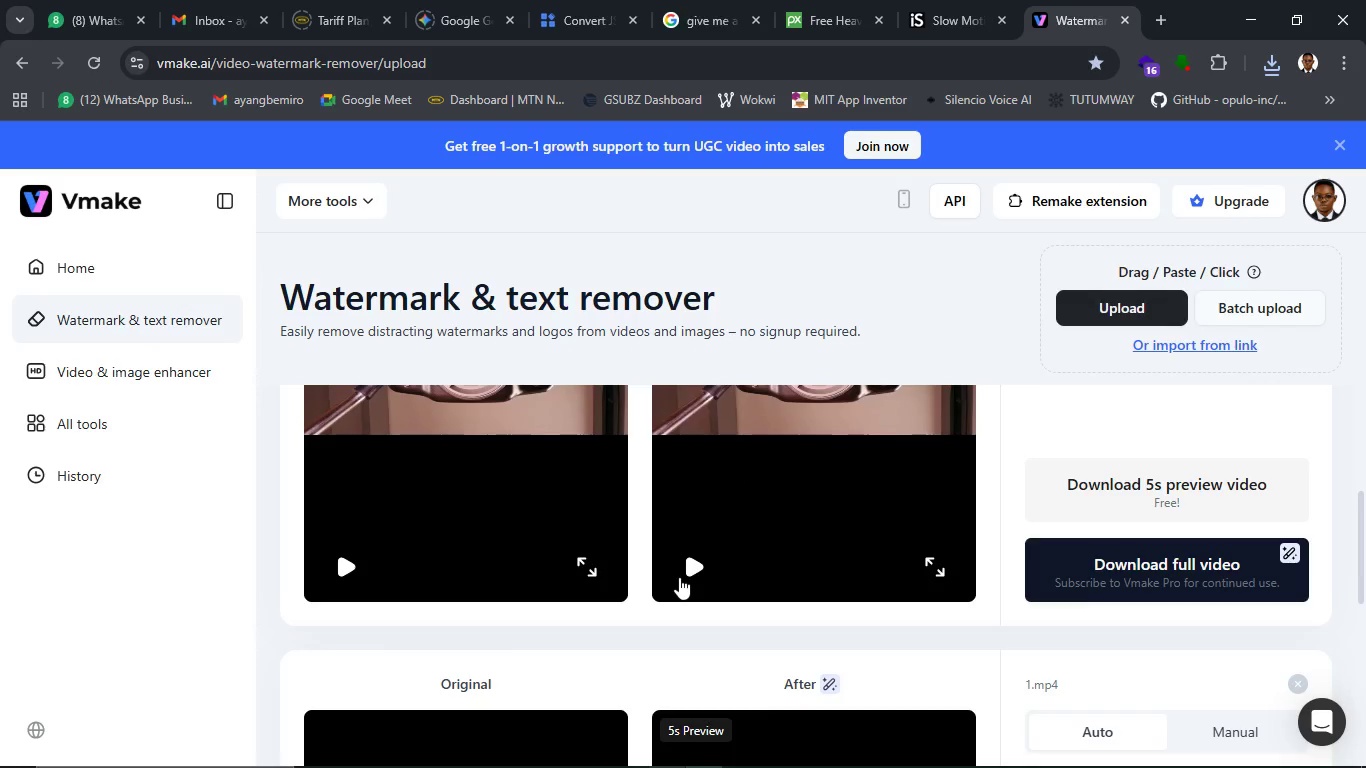 
left_click([695, 573])
 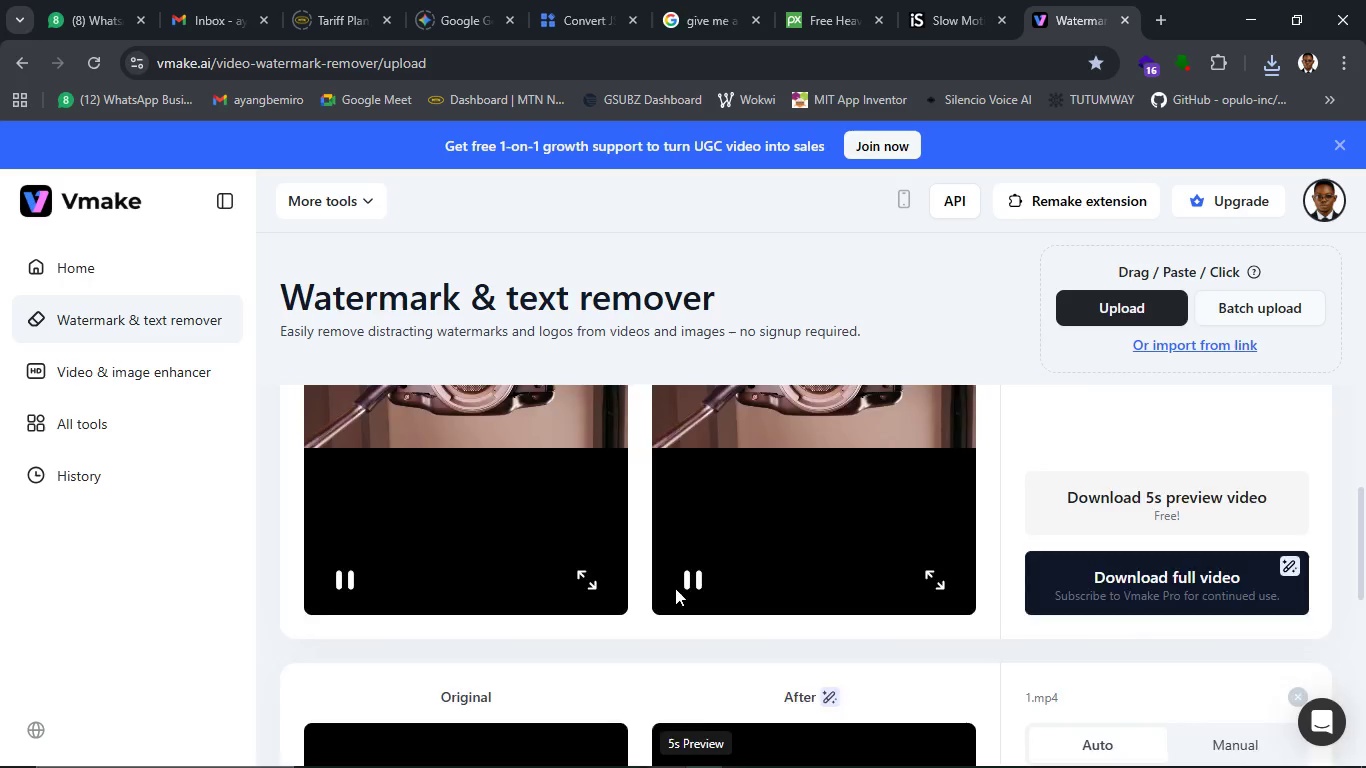 
scroll: coordinate [675, 588], scroll_direction: up, amount: 2.0
 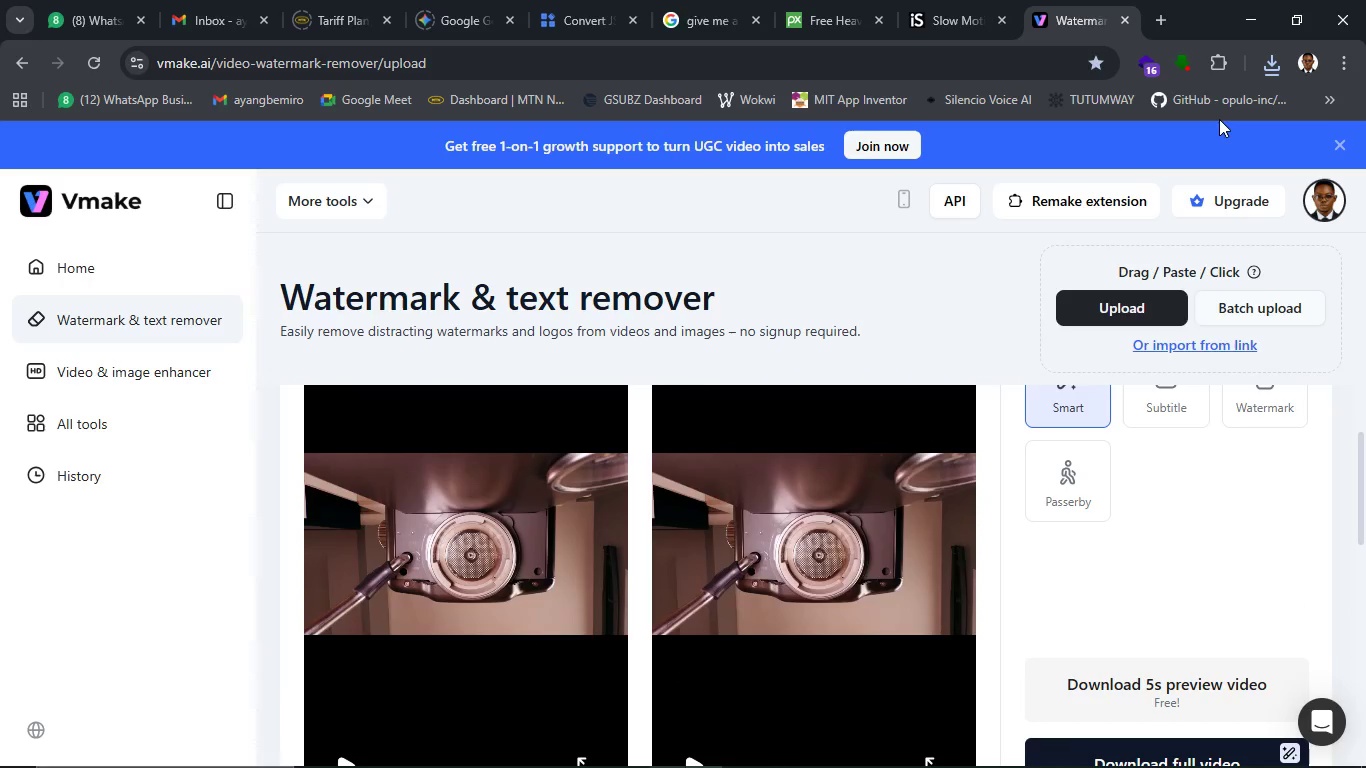 
wait(9.97)
 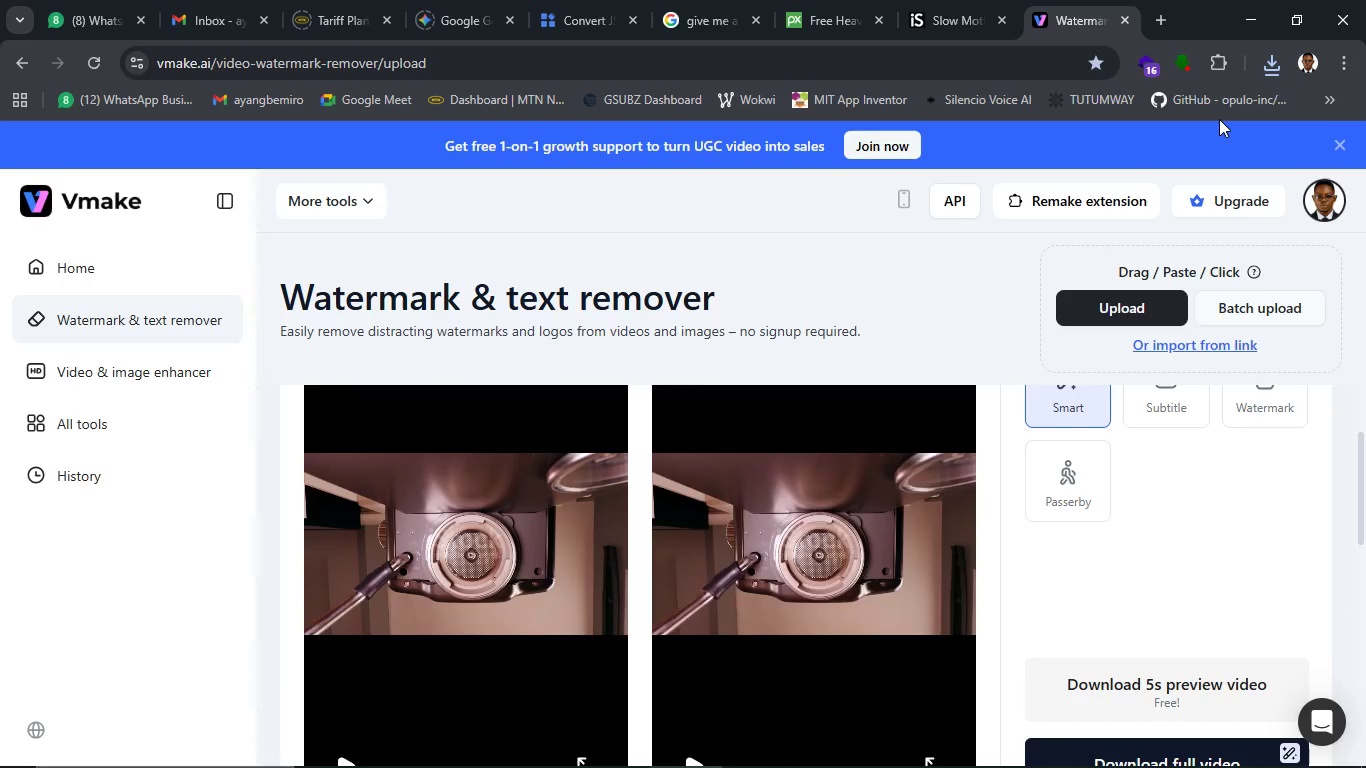 
left_click([641, 759])
 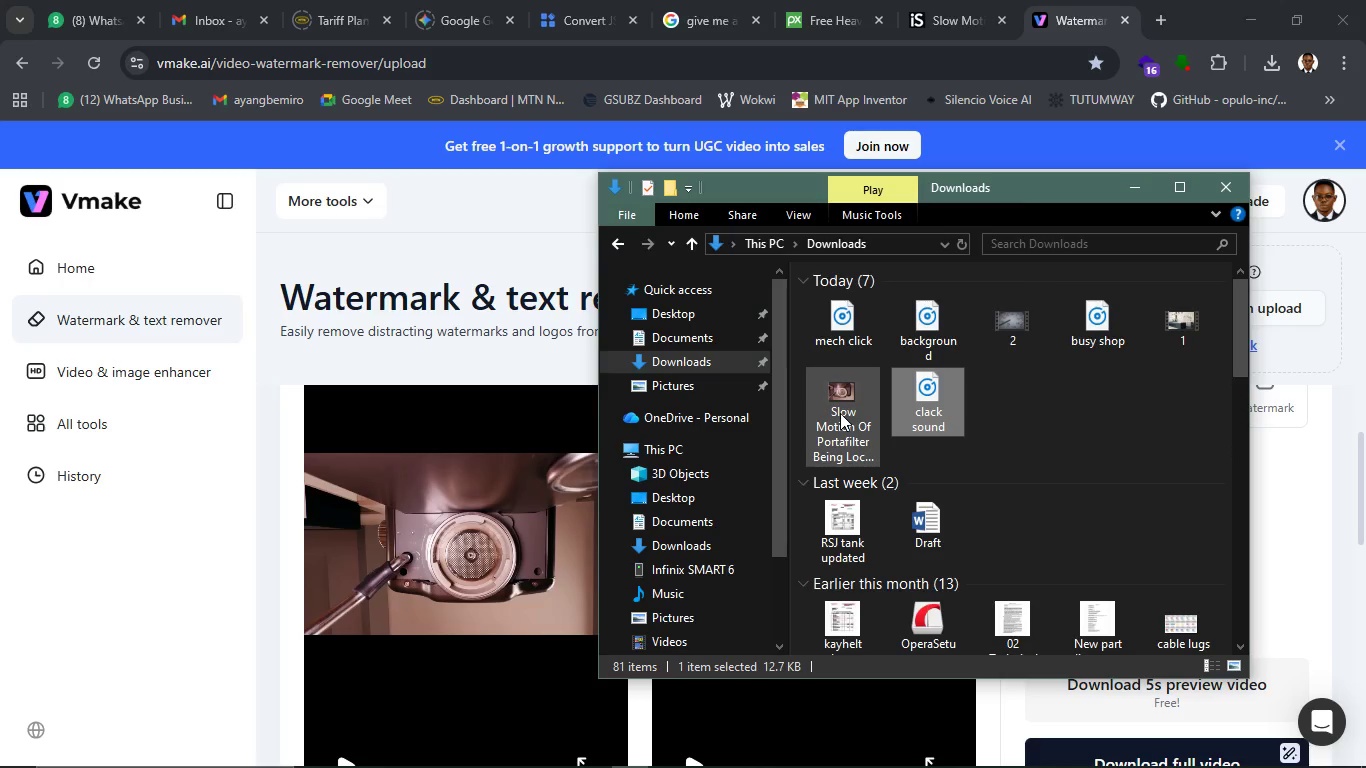 
left_click([840, 413])
 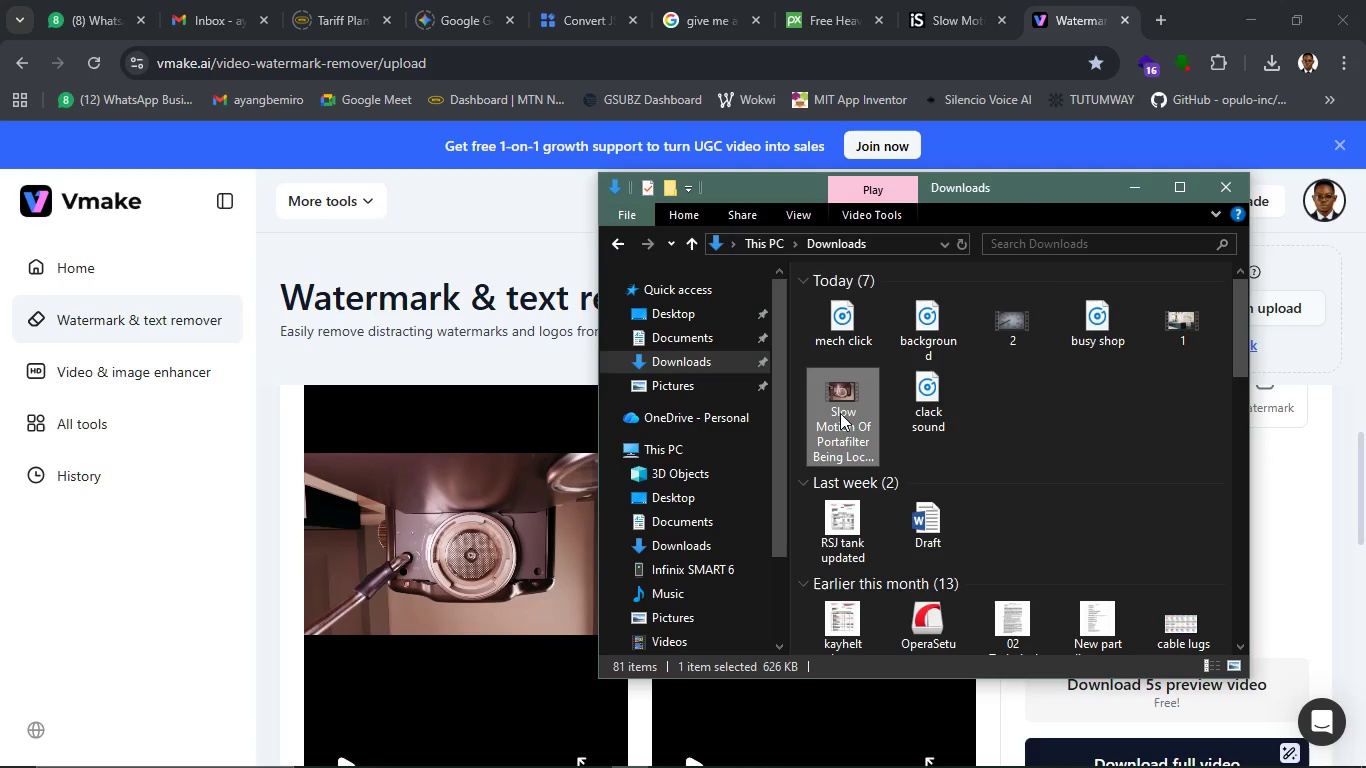 
key(F2)
 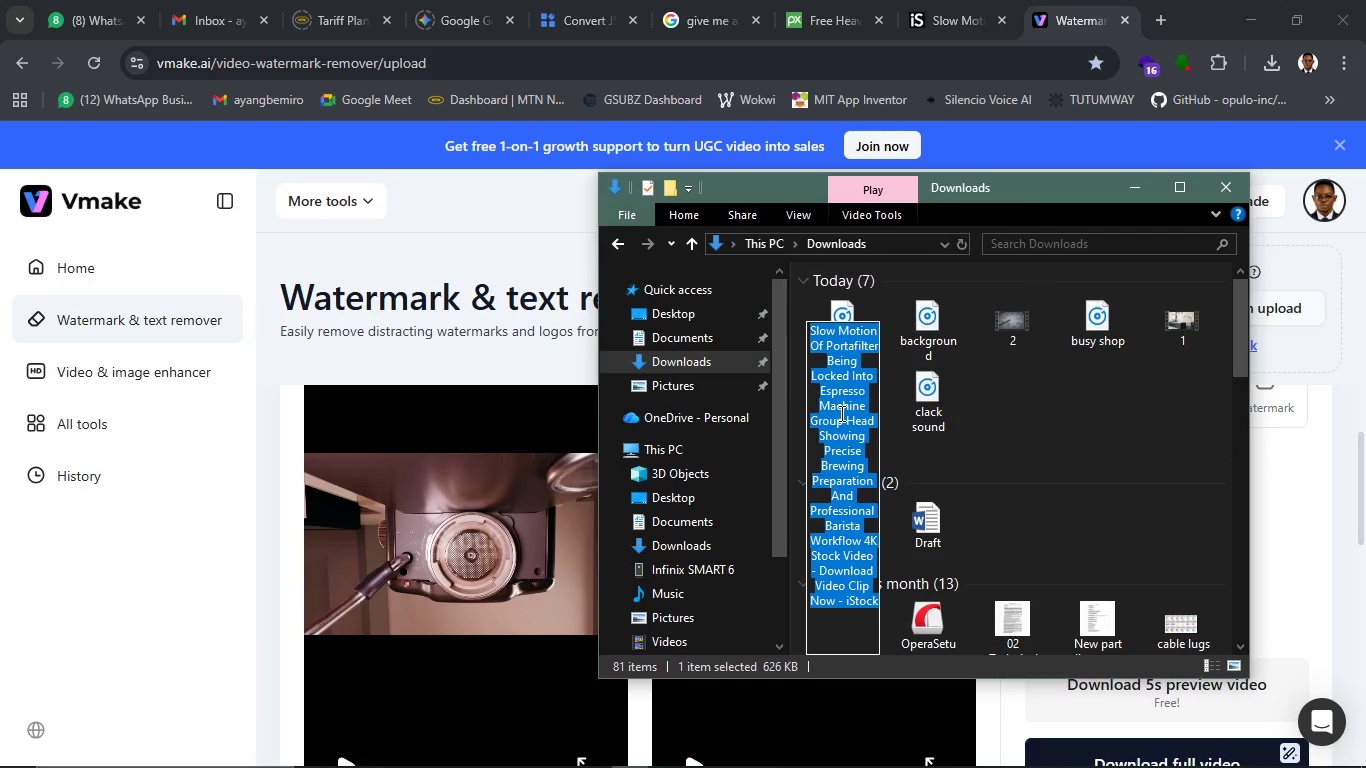 
key(3)
 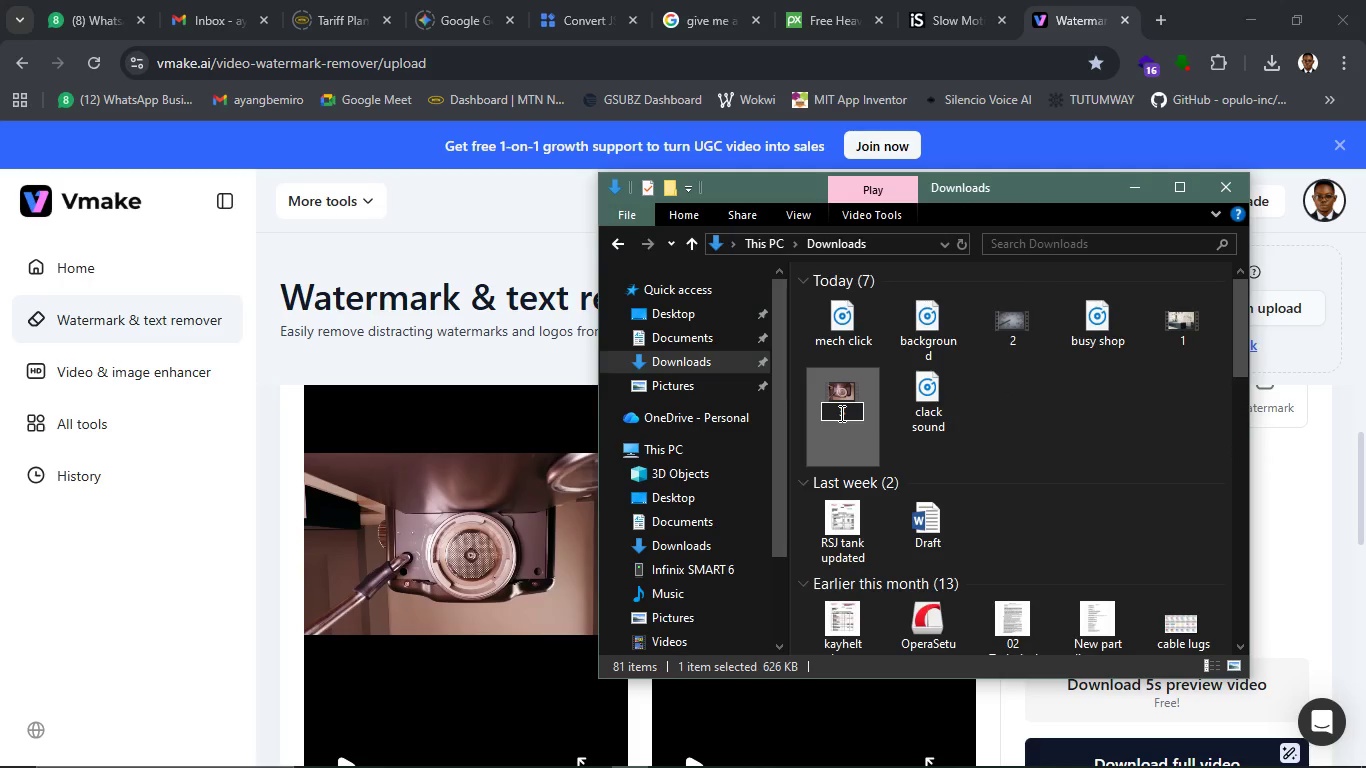 
key(Enter)
 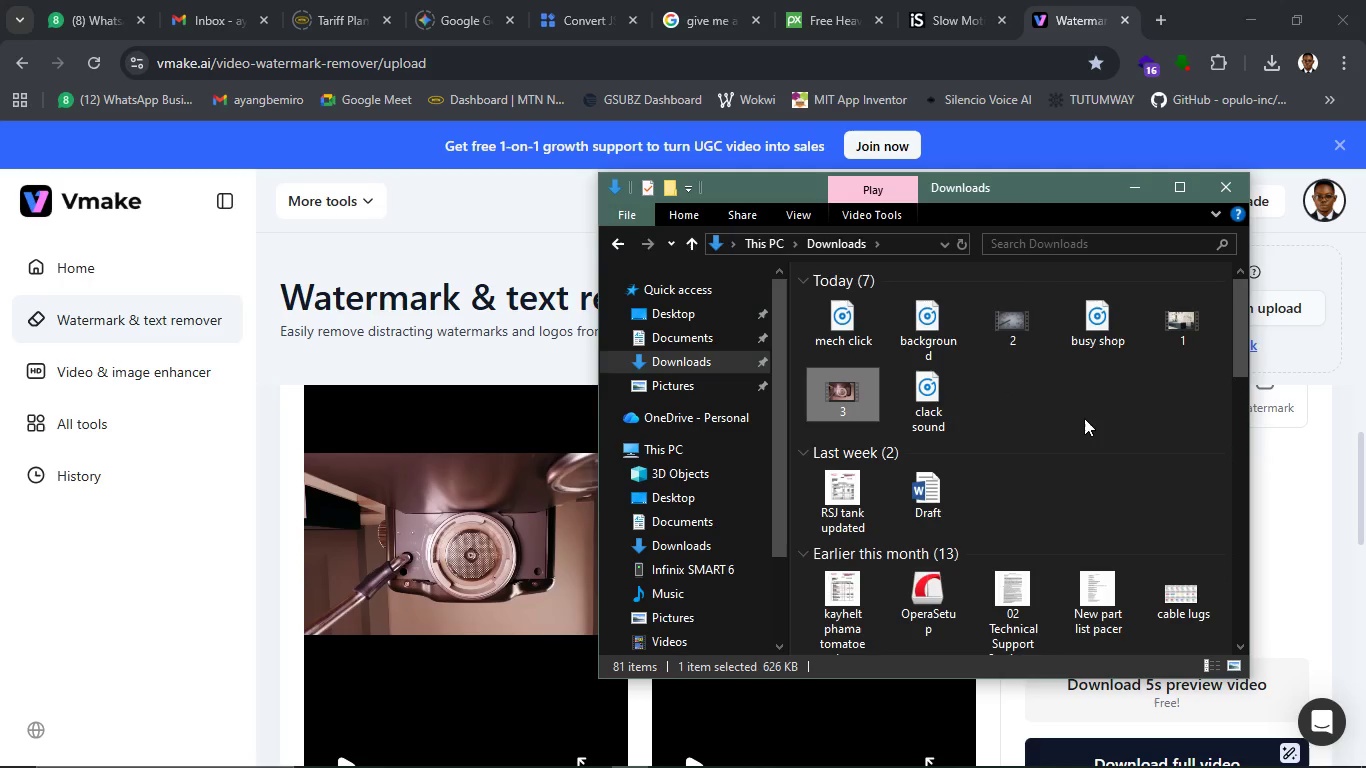 
left_click([1084, 418])
 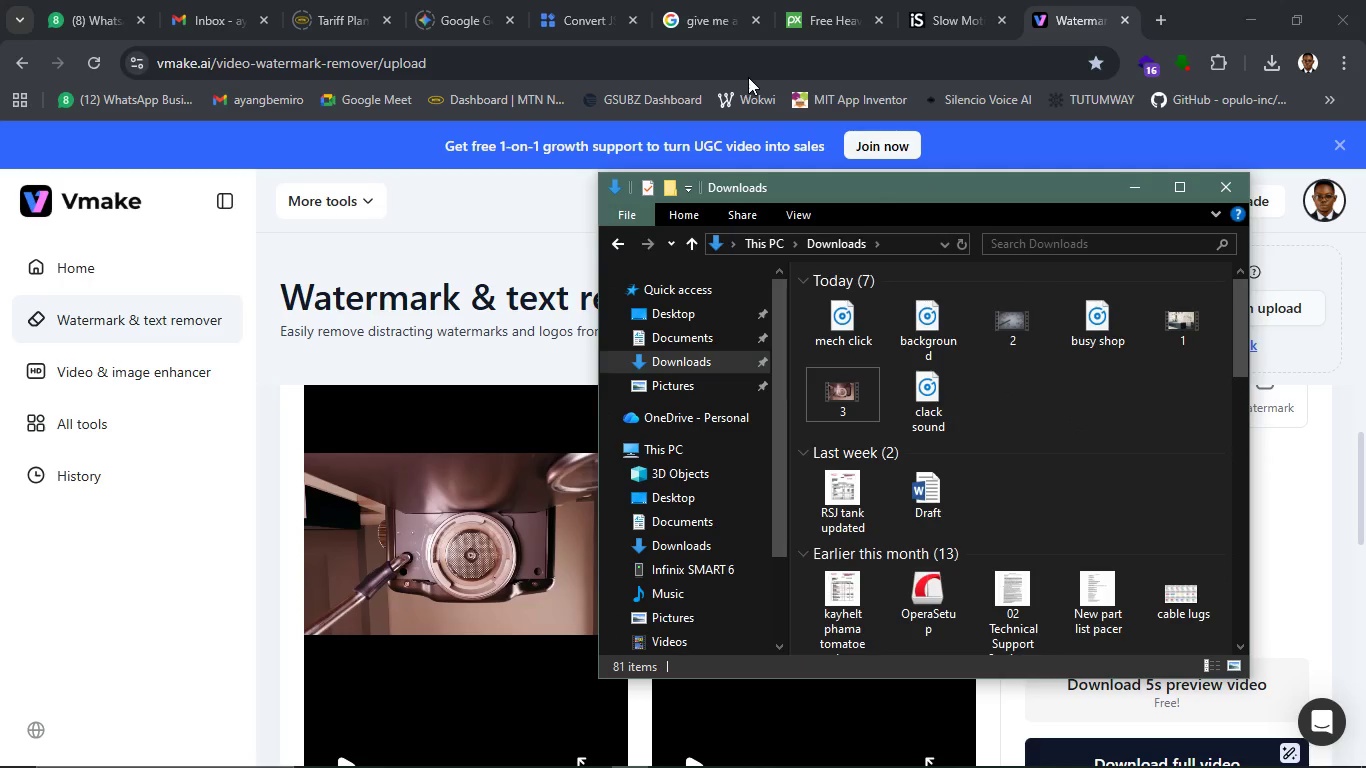 
left_click([676, 23])
 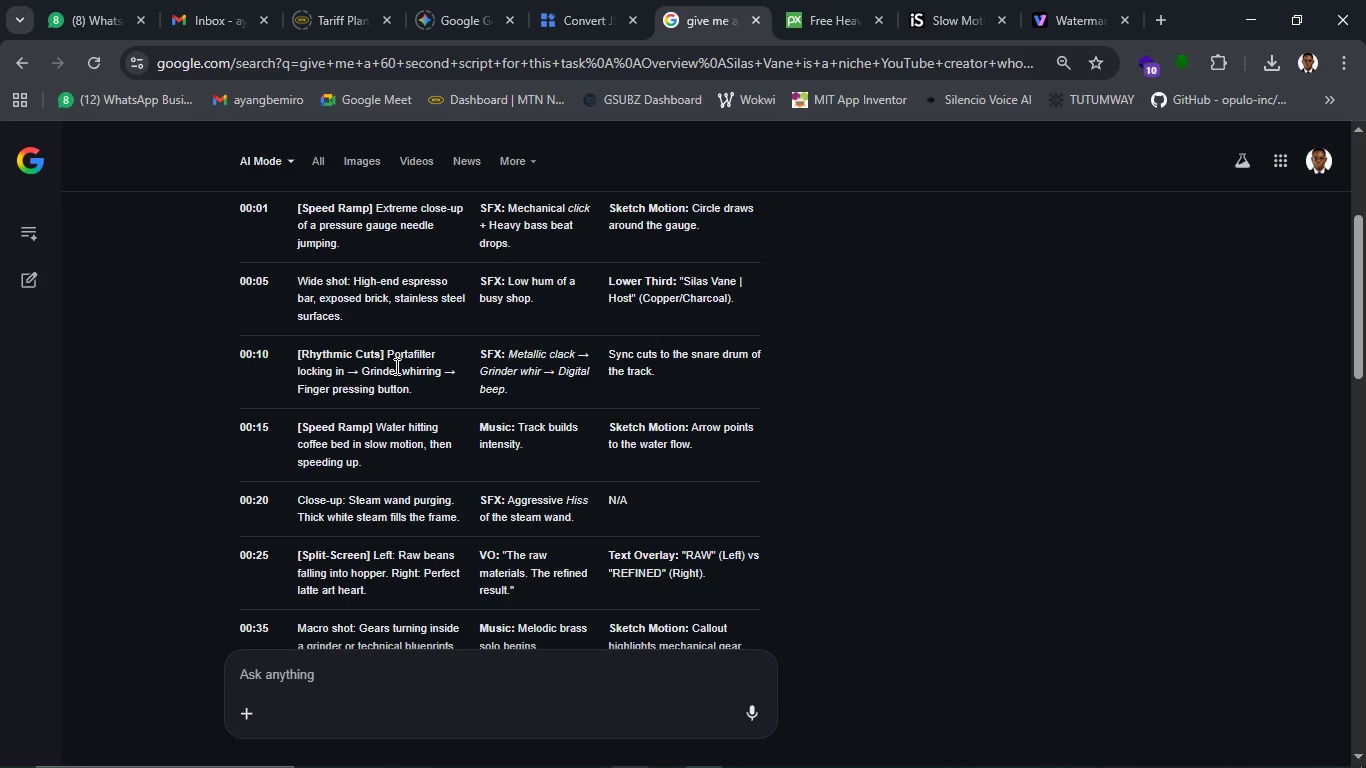 
wait(7.0)
 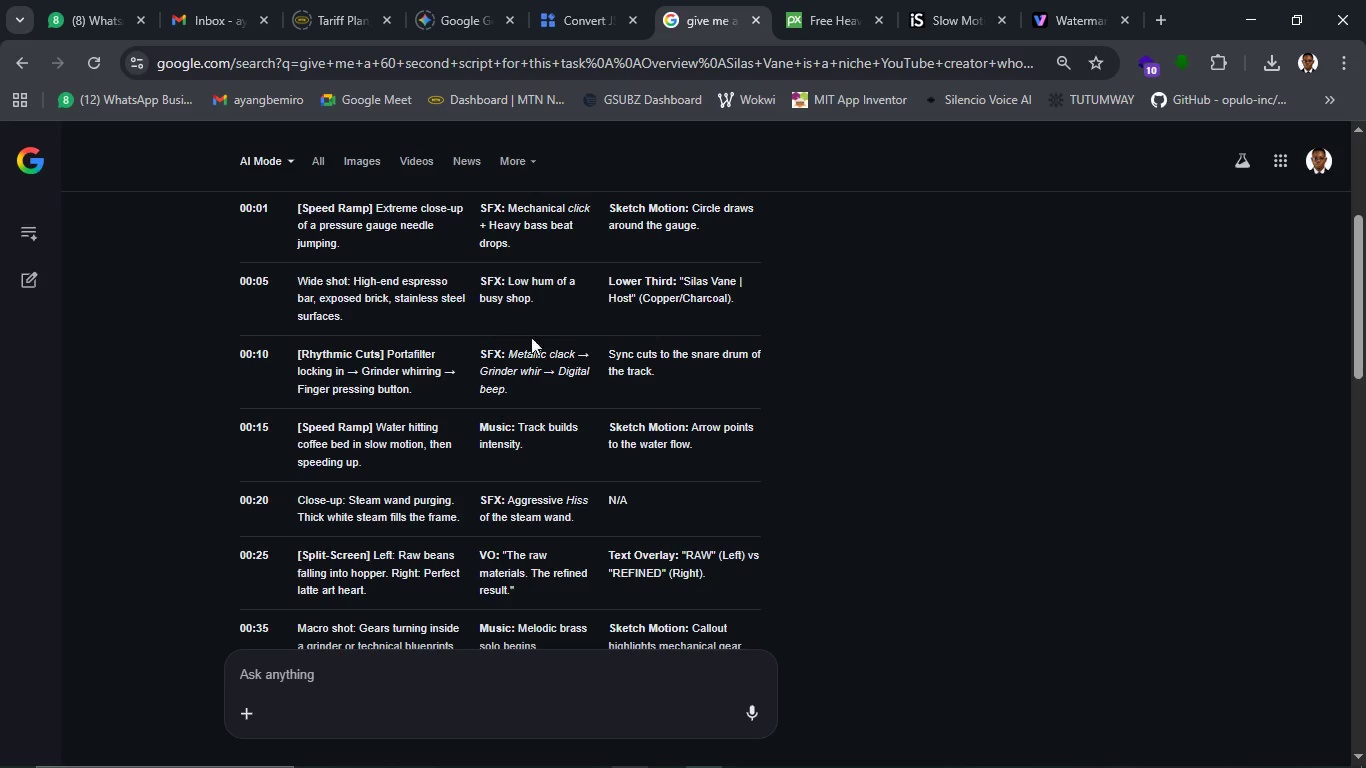 
left_click_drag(start_coordinate=[297, 389], to_coordinate=[408, 387])
 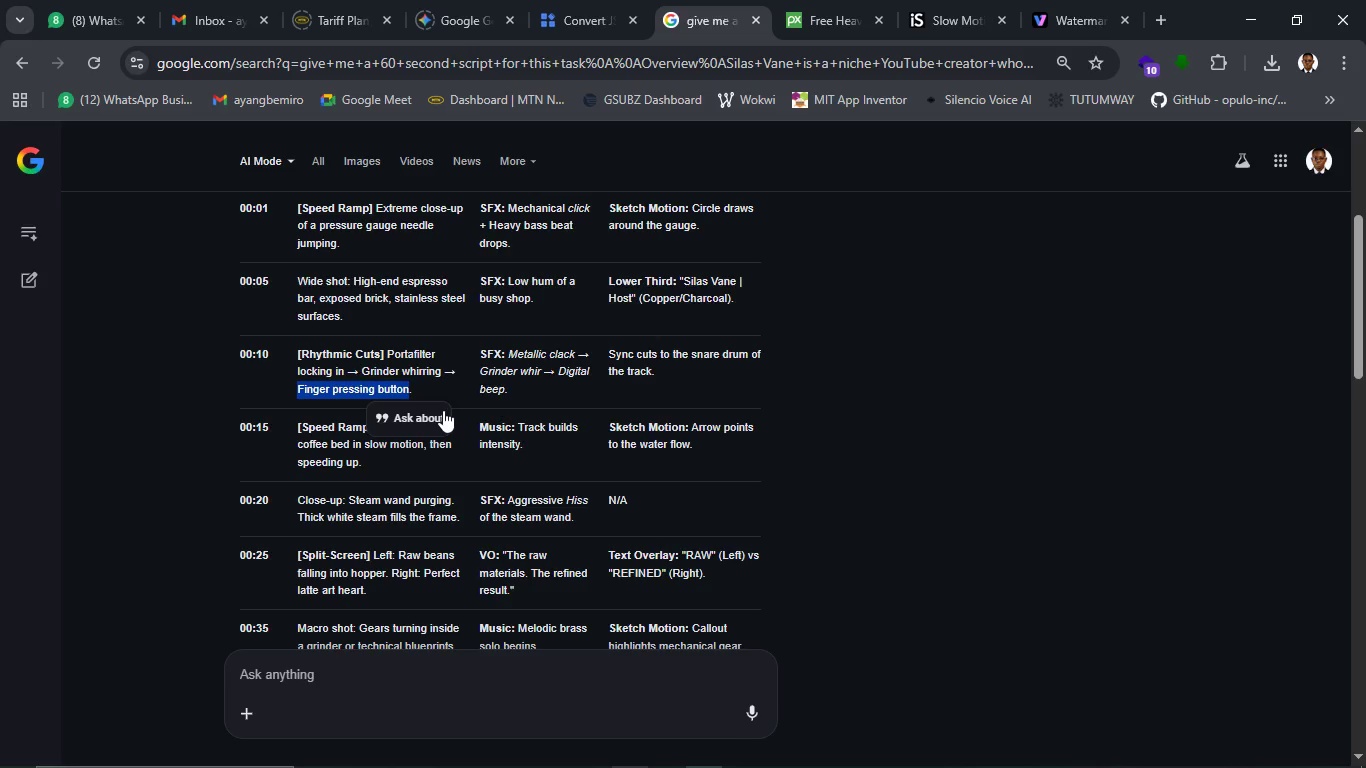 
key(Control+C)
 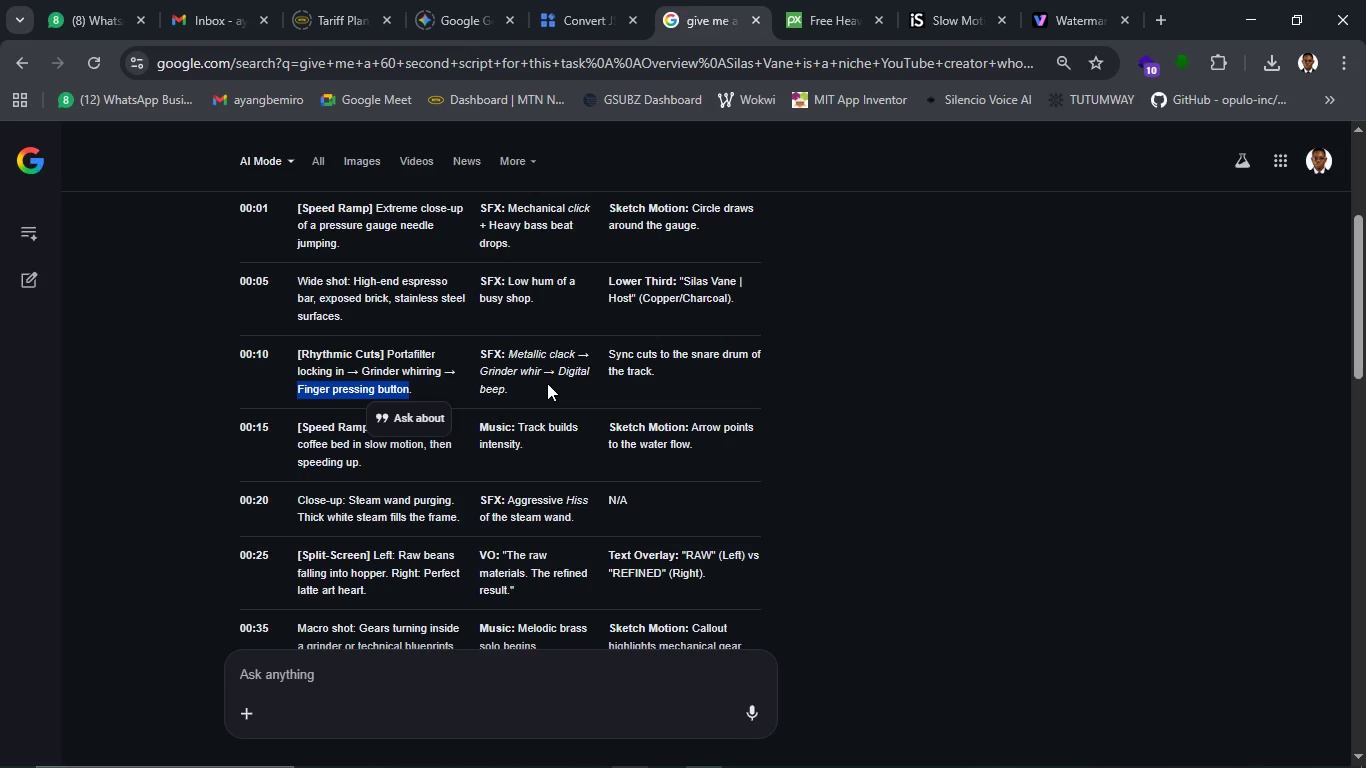 
wait(18.14)
 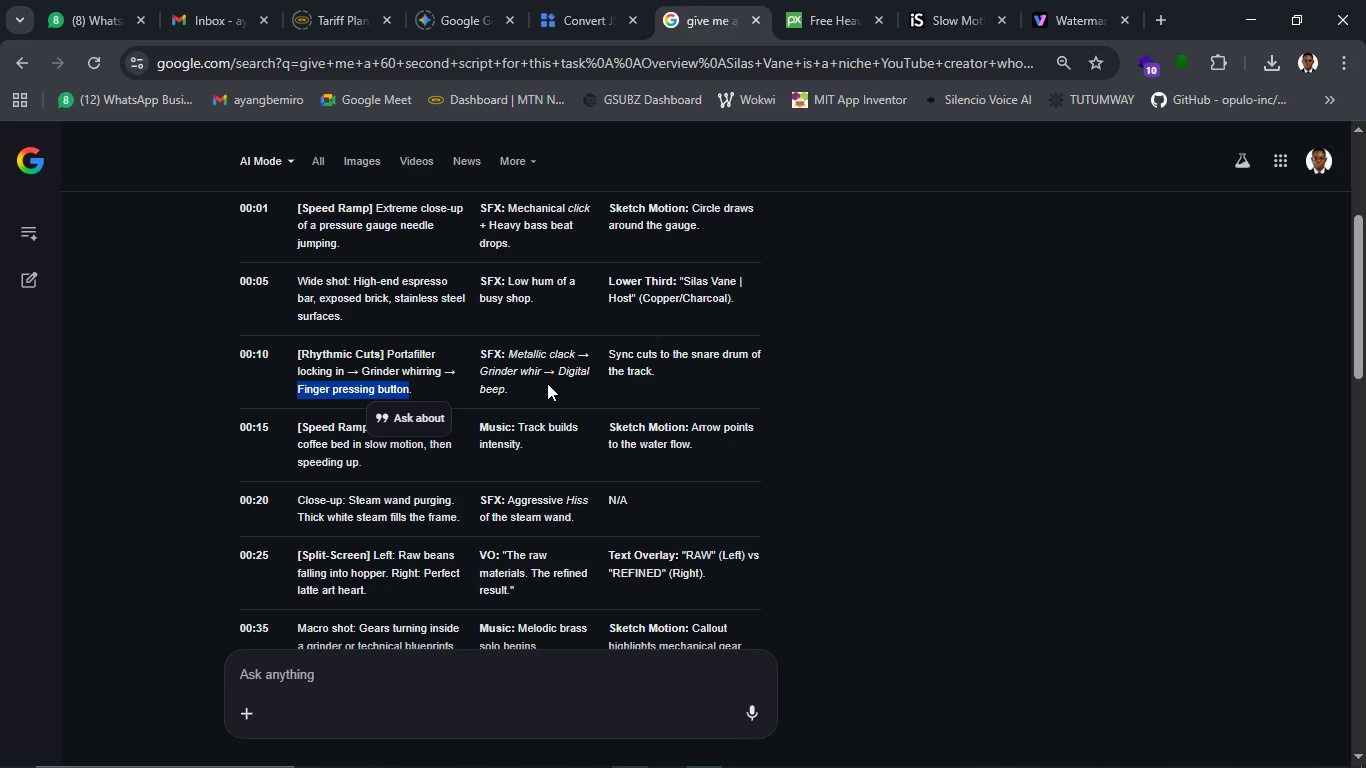 
left_click([921, 18])
 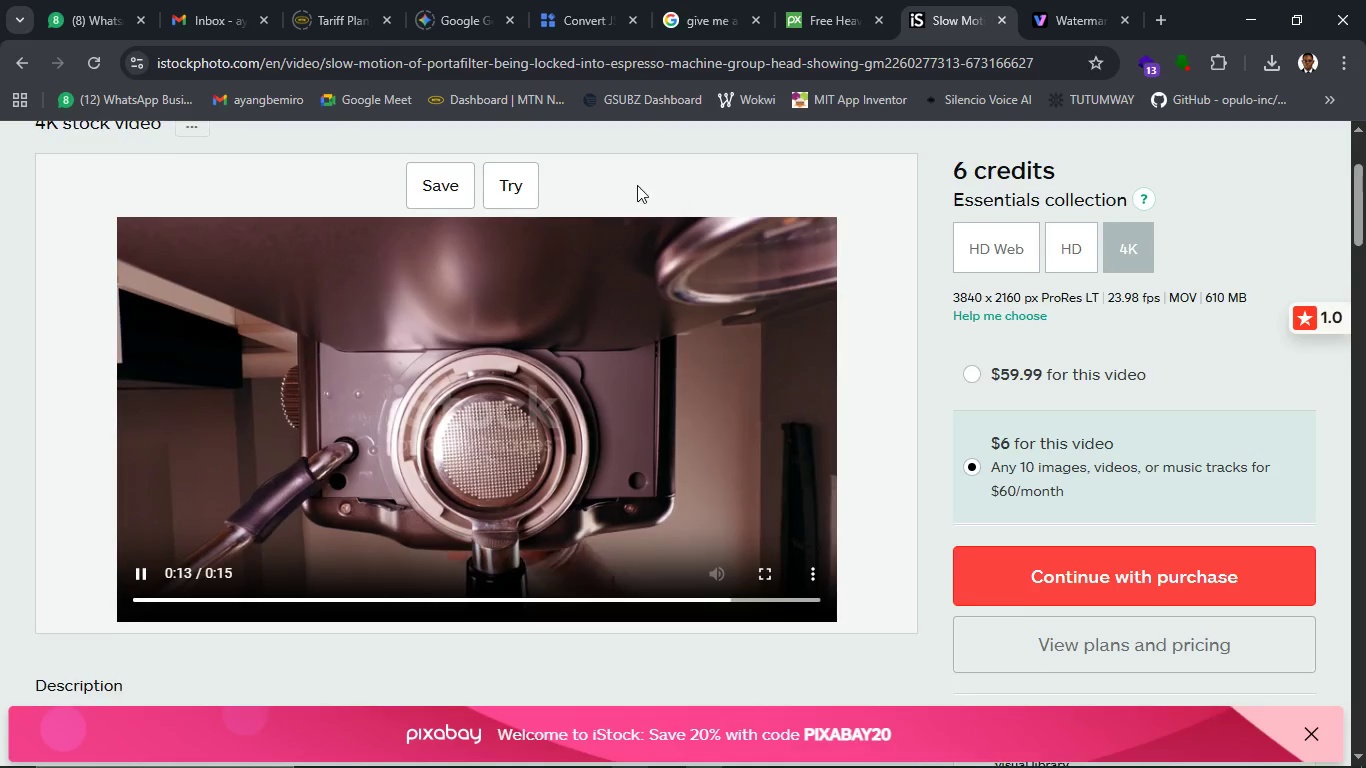 
scroll: coordinate [637, 185], scroll_direction: up, amount: 4.0
 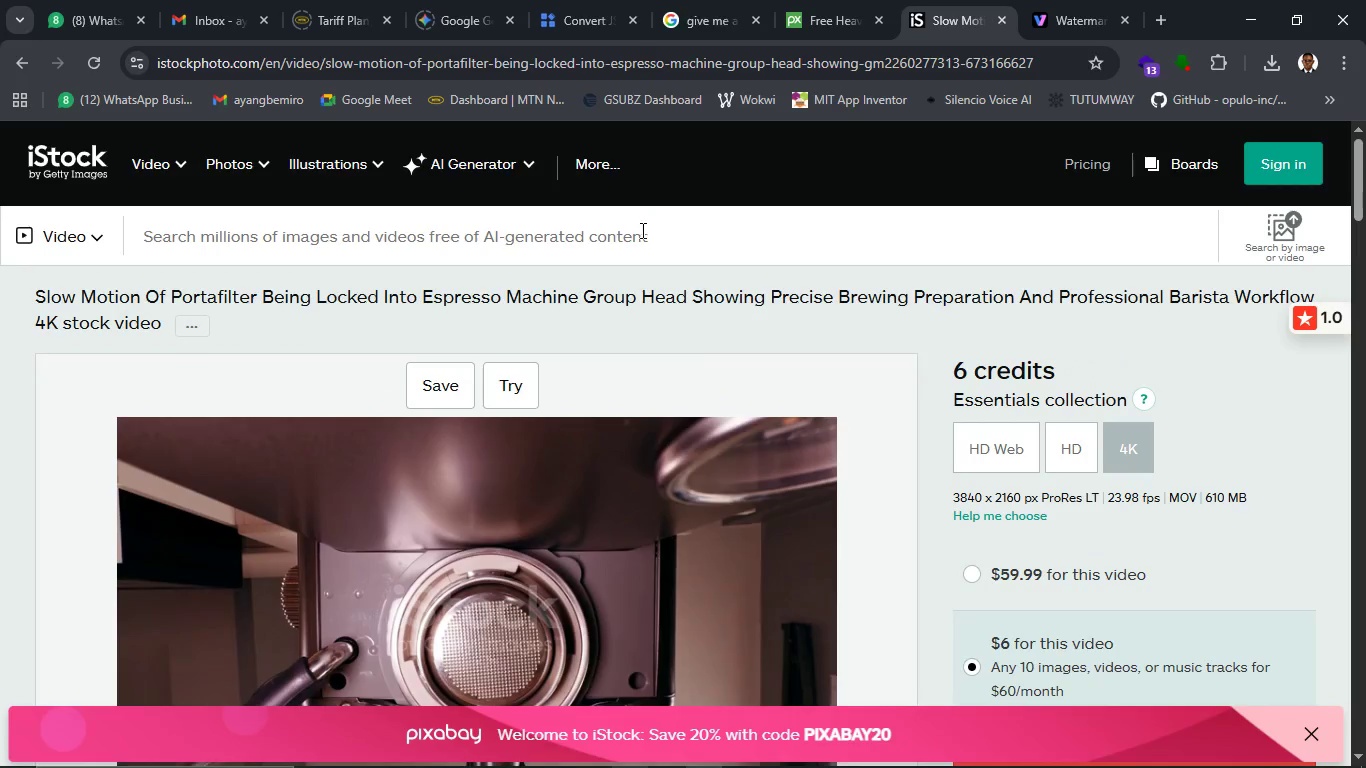 
left_click([641, 230])
 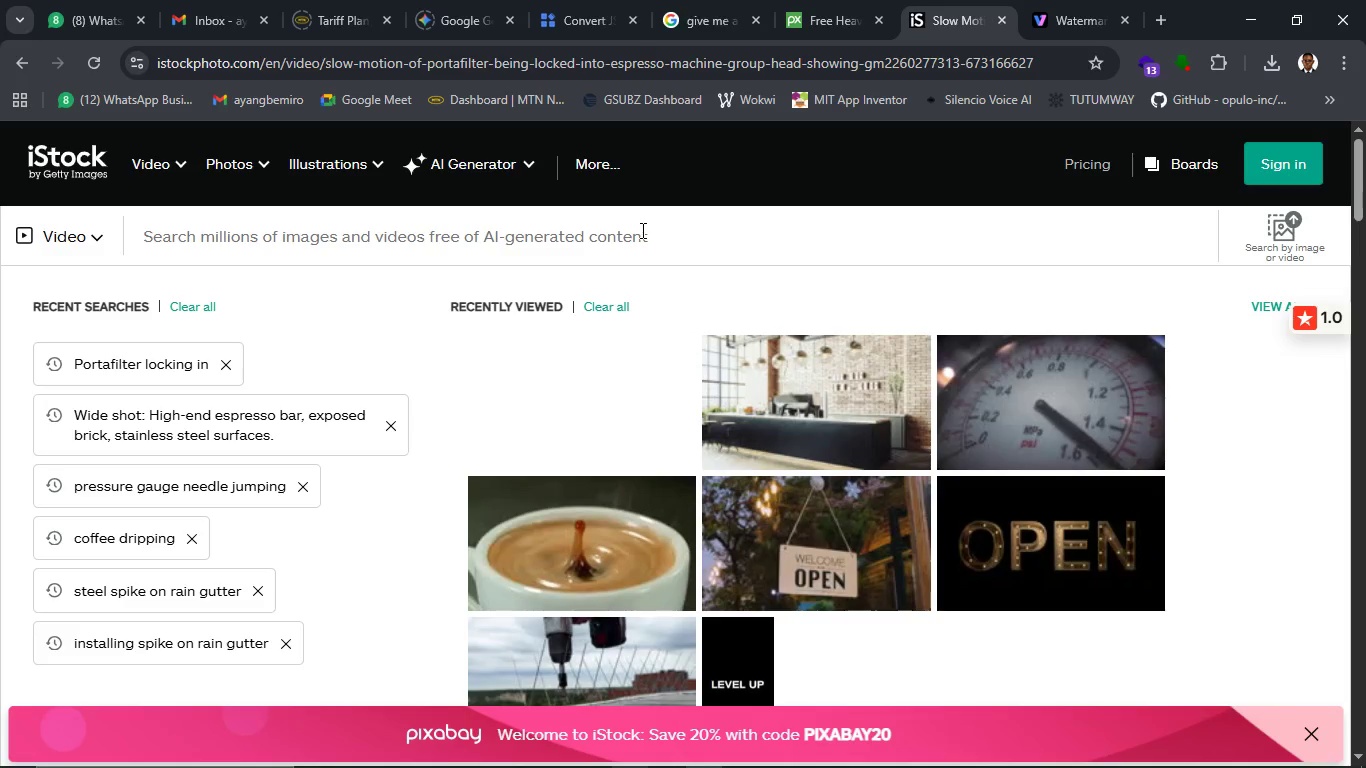 
key(Control+V)
 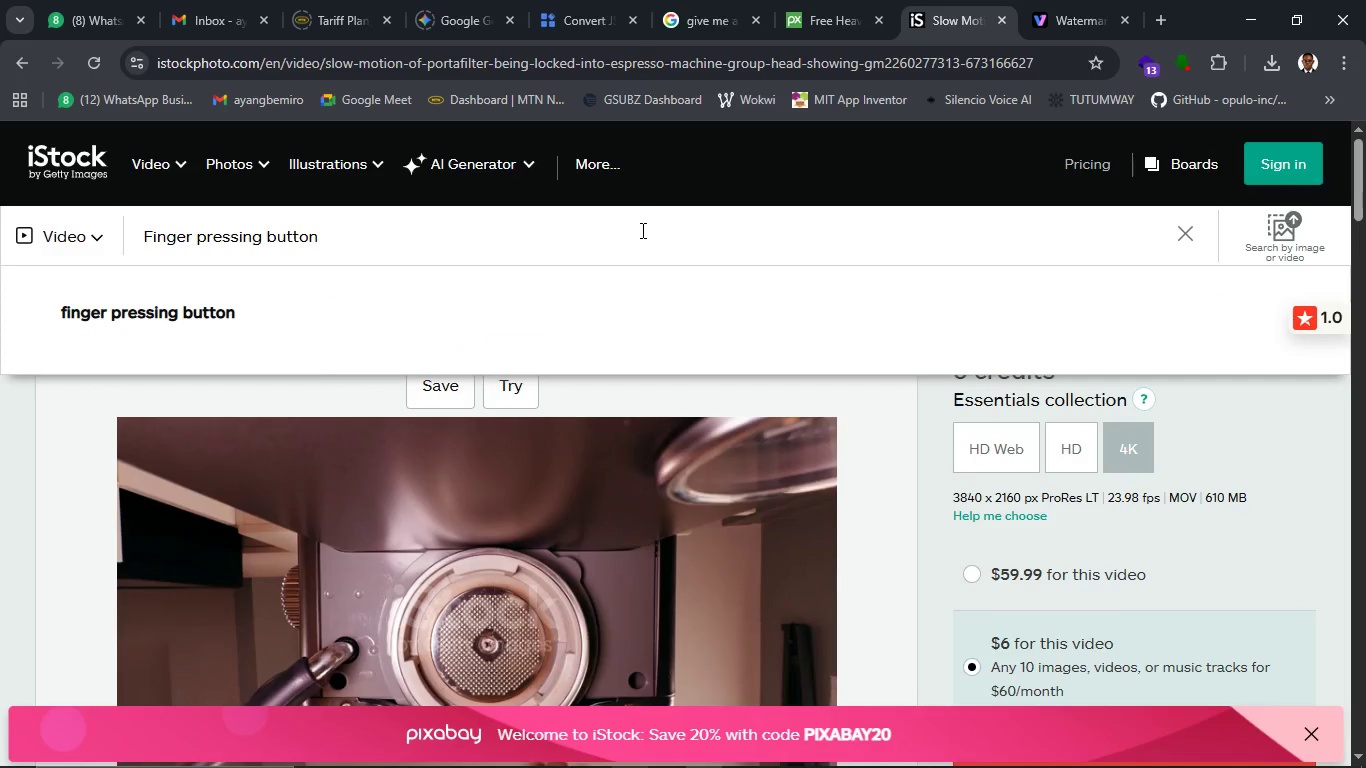 
key(Enter)
 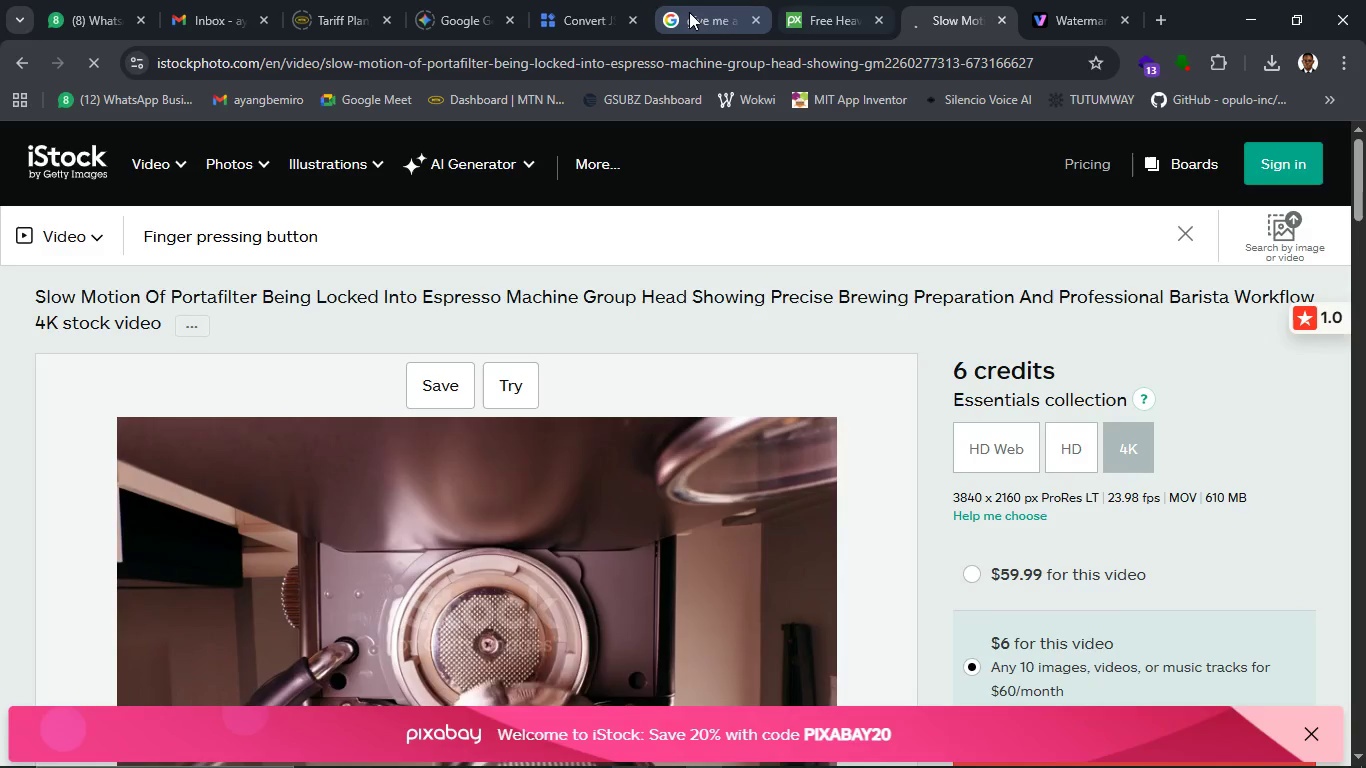 
left_click([689, 12])
 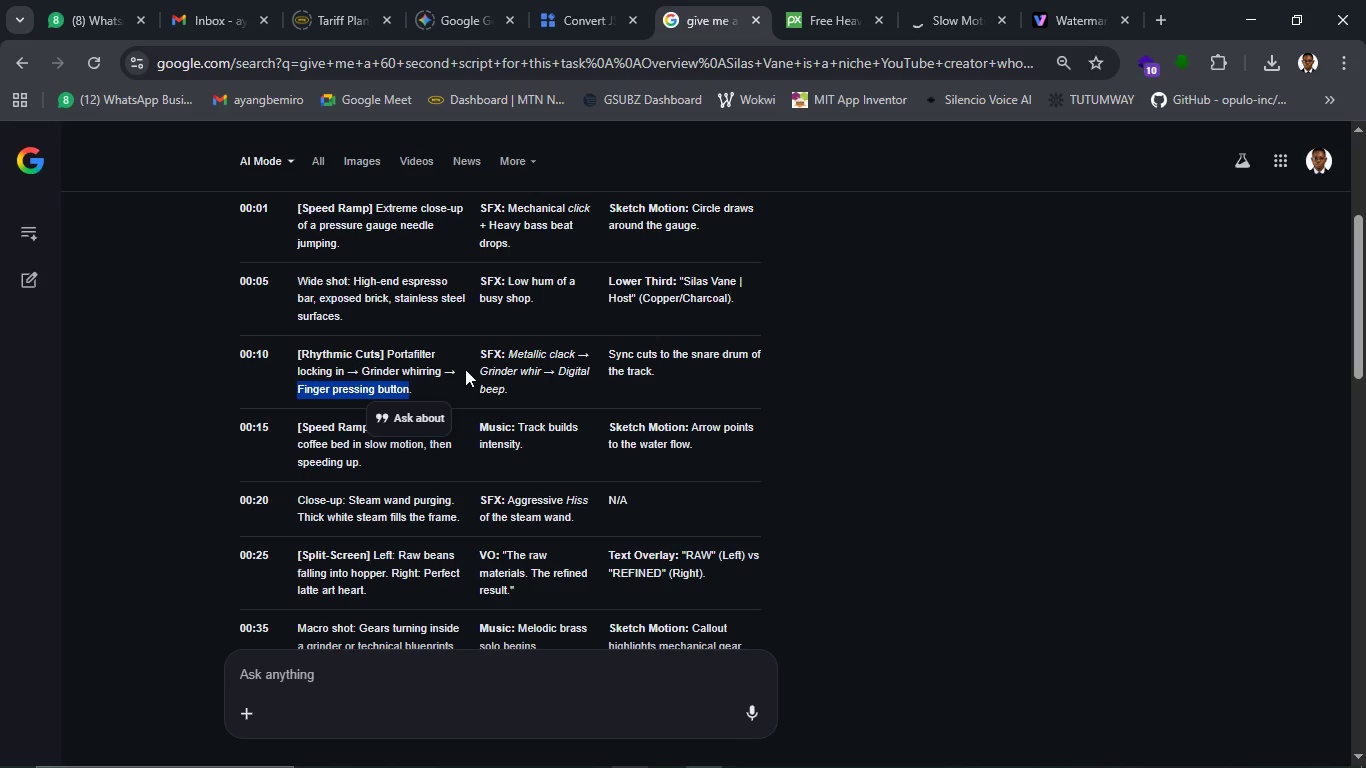 
left_click([478, 368])
 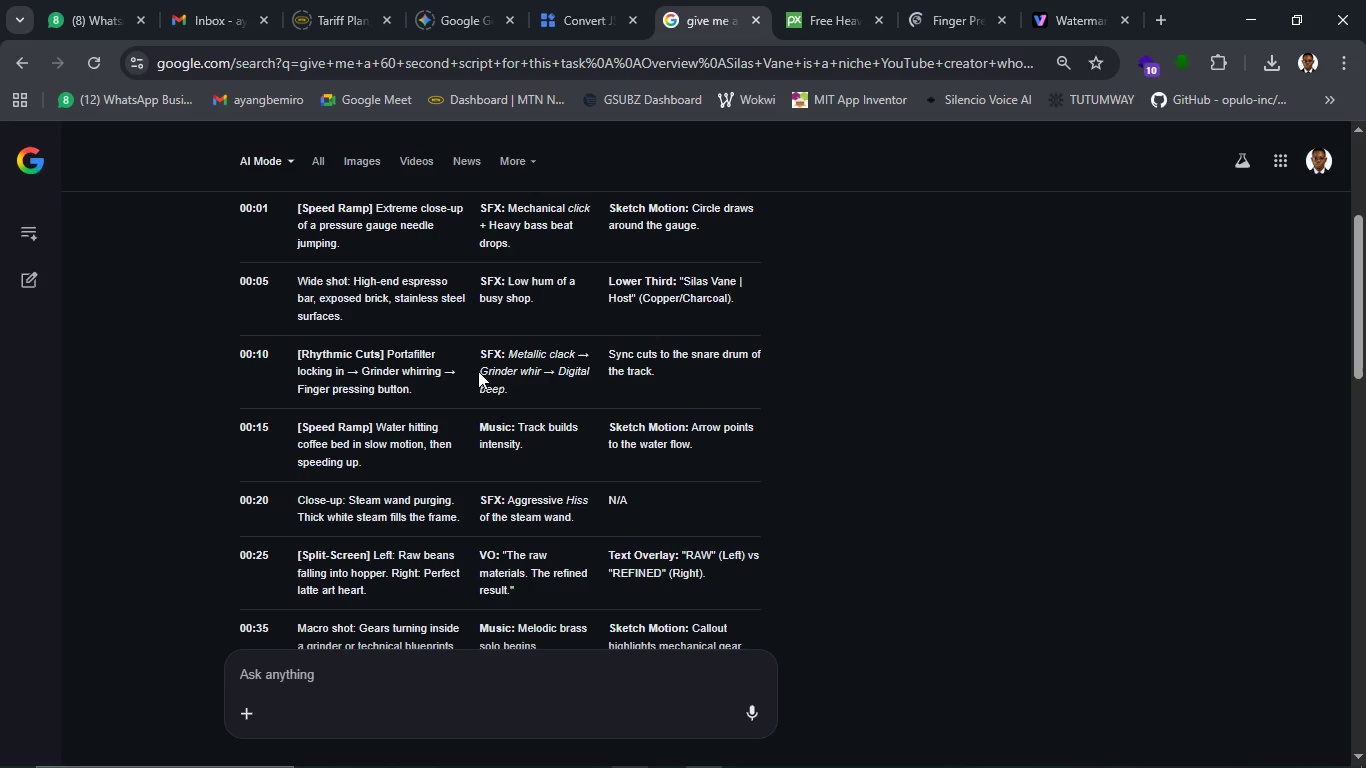 
left_click_drag(start_coordinate=[478, 371], to_coordinate=[507, 370])
 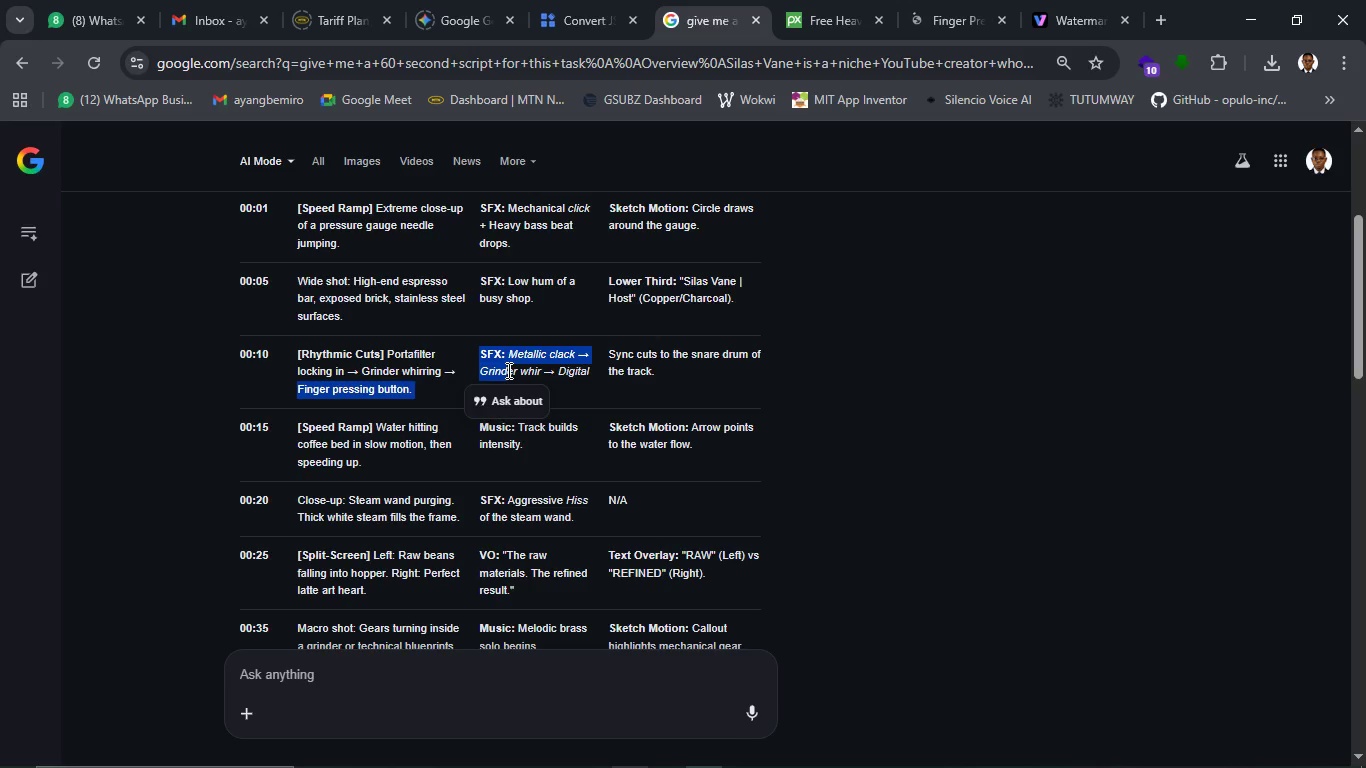 
left_click([507, 370])
 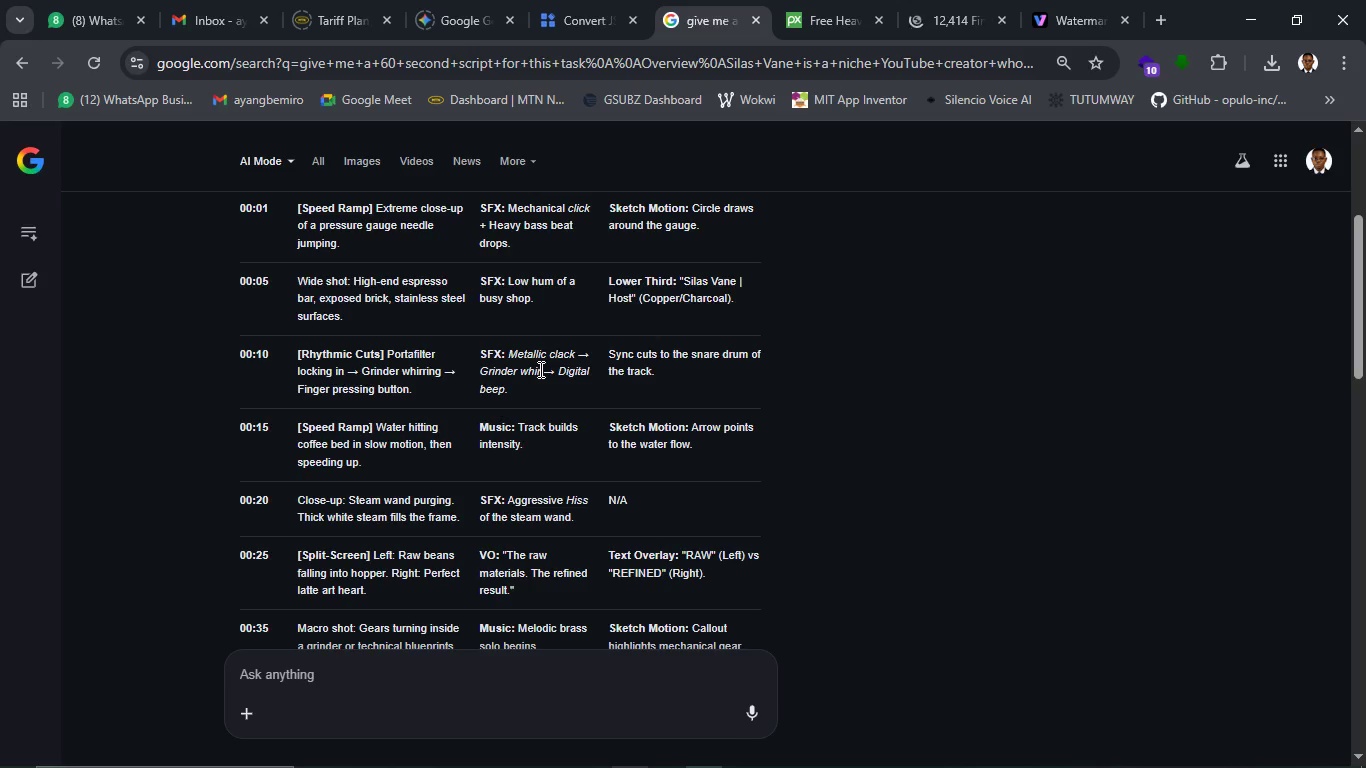 
left_click_drag(start_coordinate=[539, 369], to_coordinate=[480, 369])
 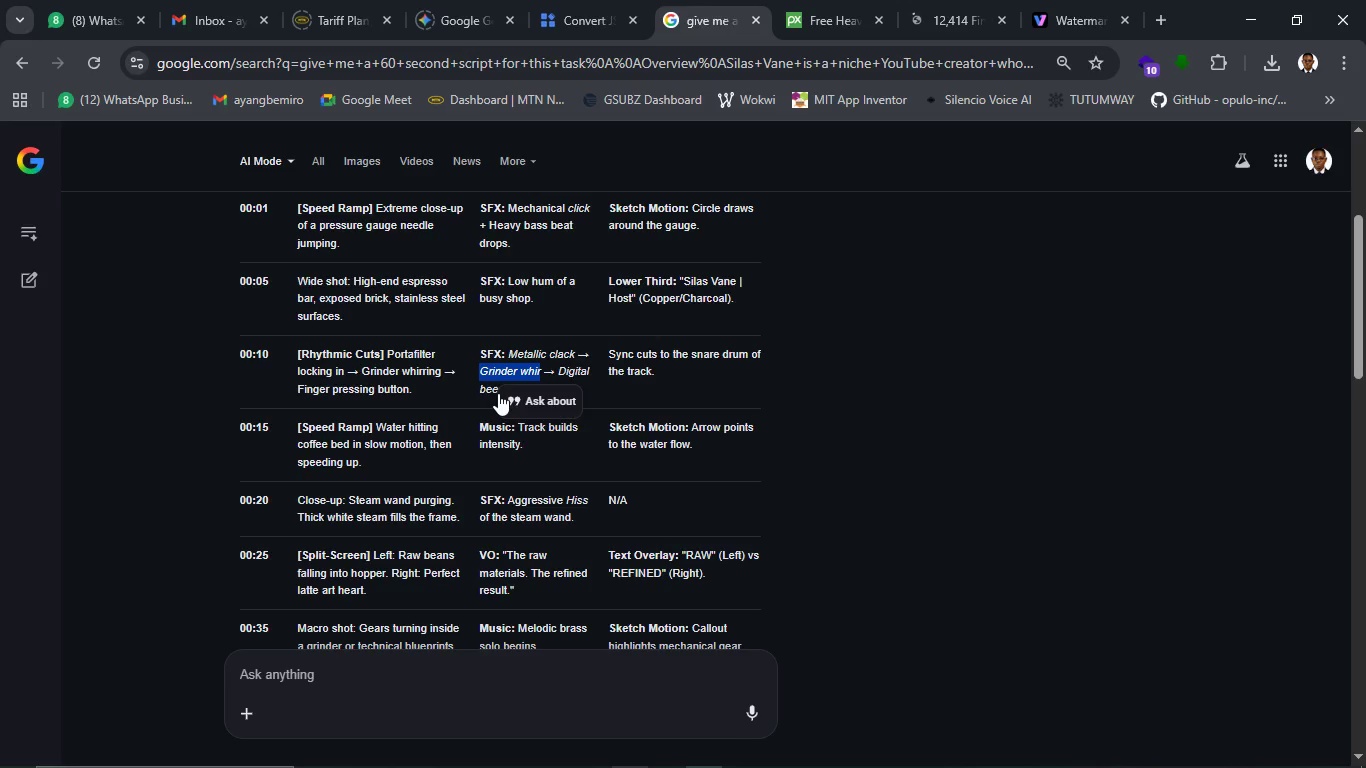 
key(Control+C)
 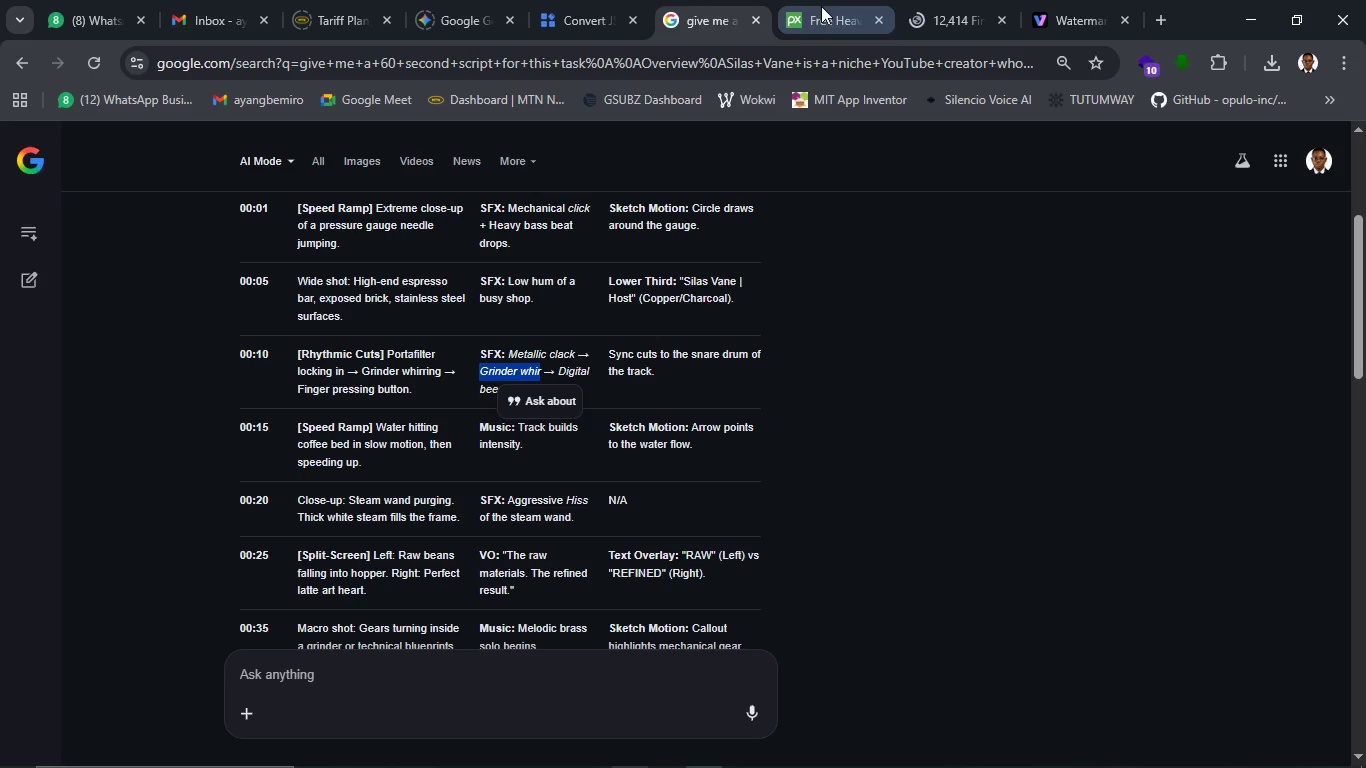 
left_click([821, 3])
 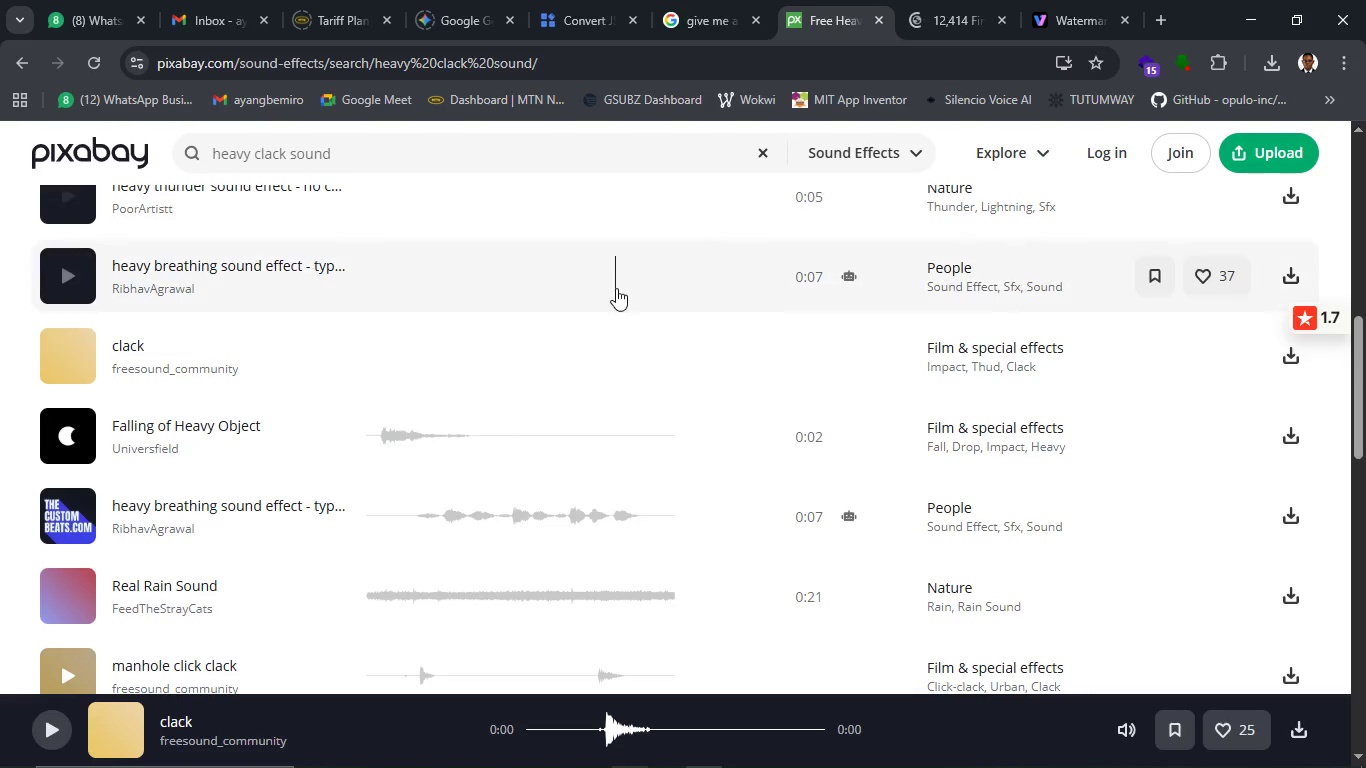 
scroll: coordinate [614, 290], scroll_direction: up, amount: 8.0
 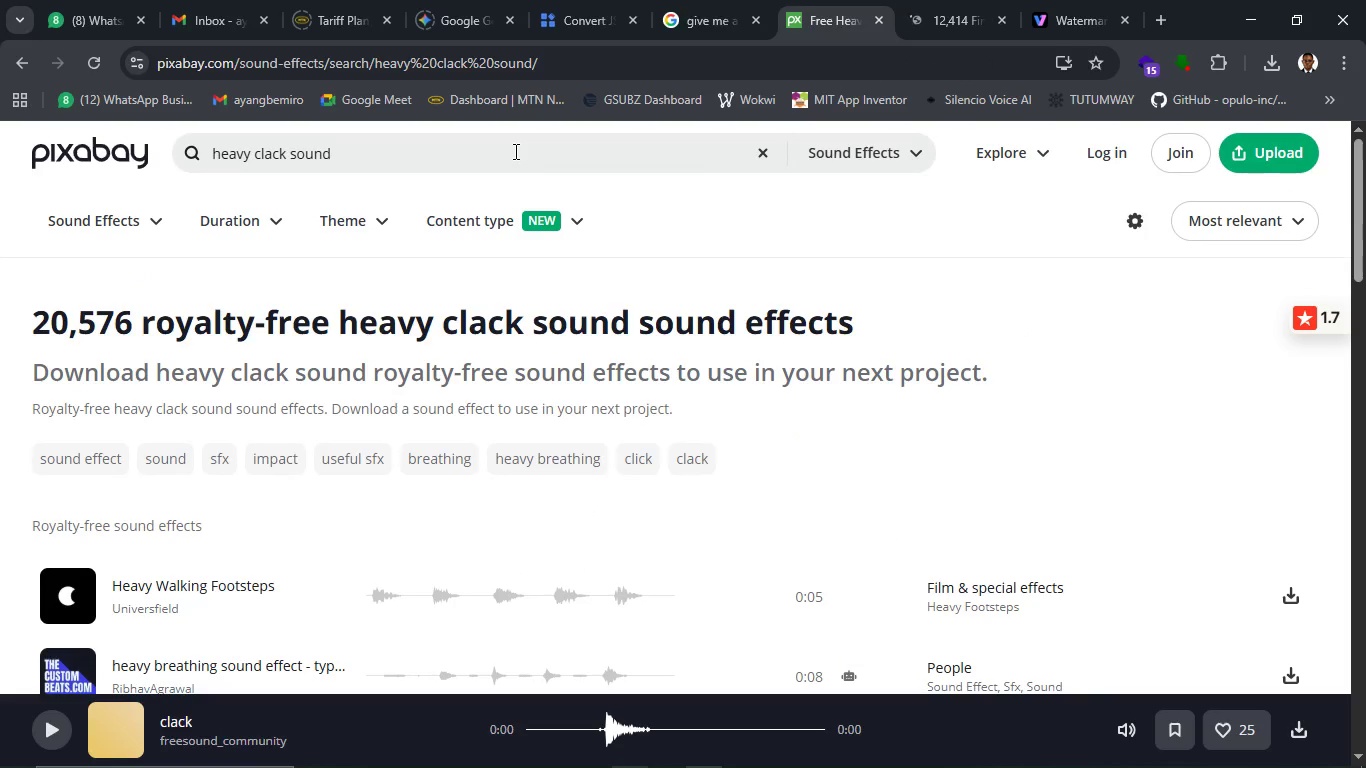 
left_click([514, 151])
 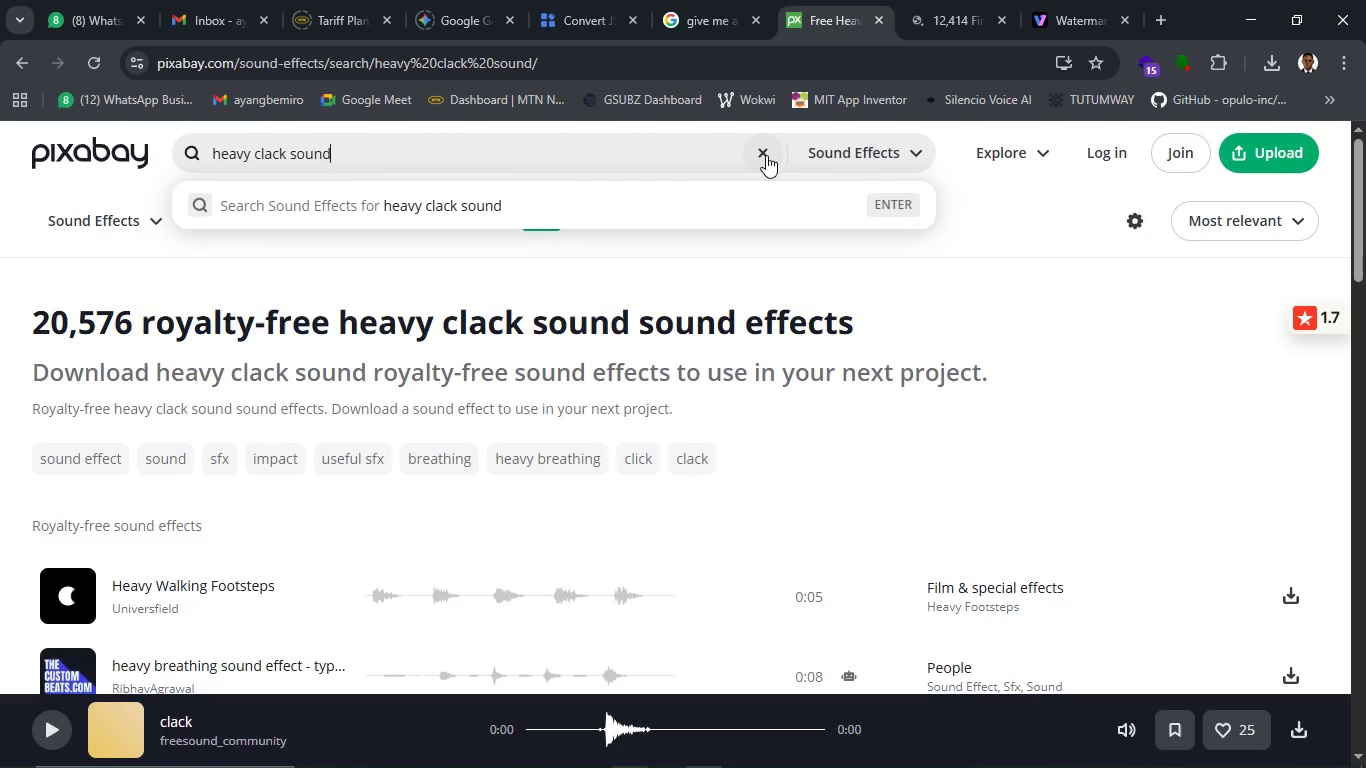 
left_click([766, 155])
 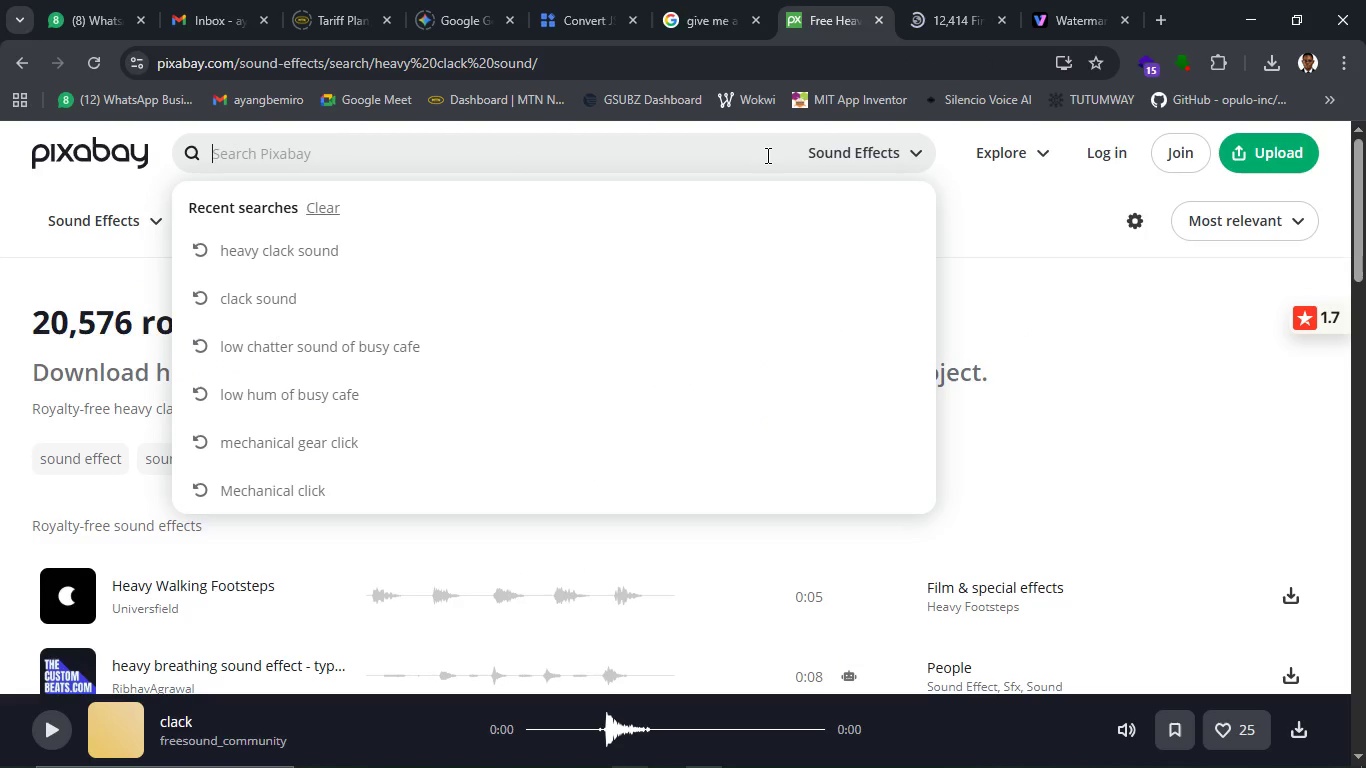 
key(Control+V)
 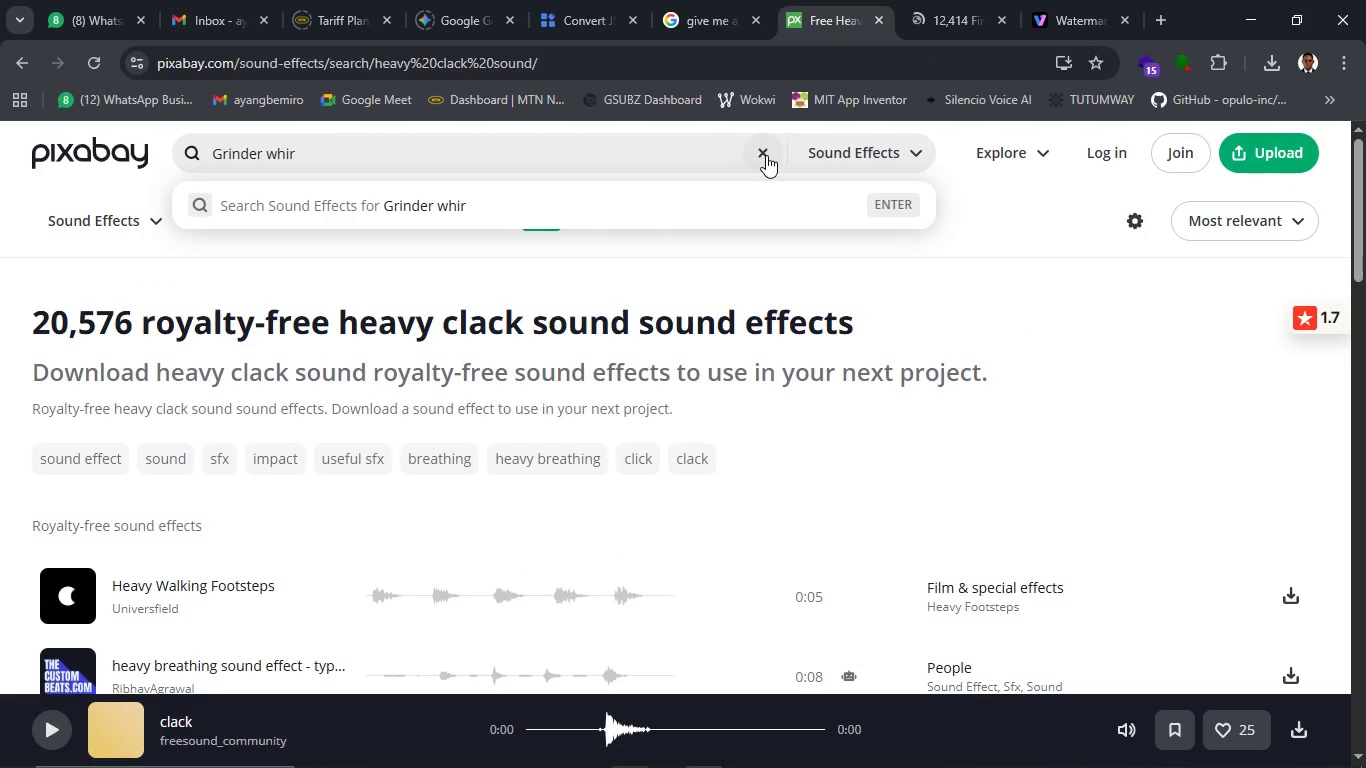 
key(Enter)
 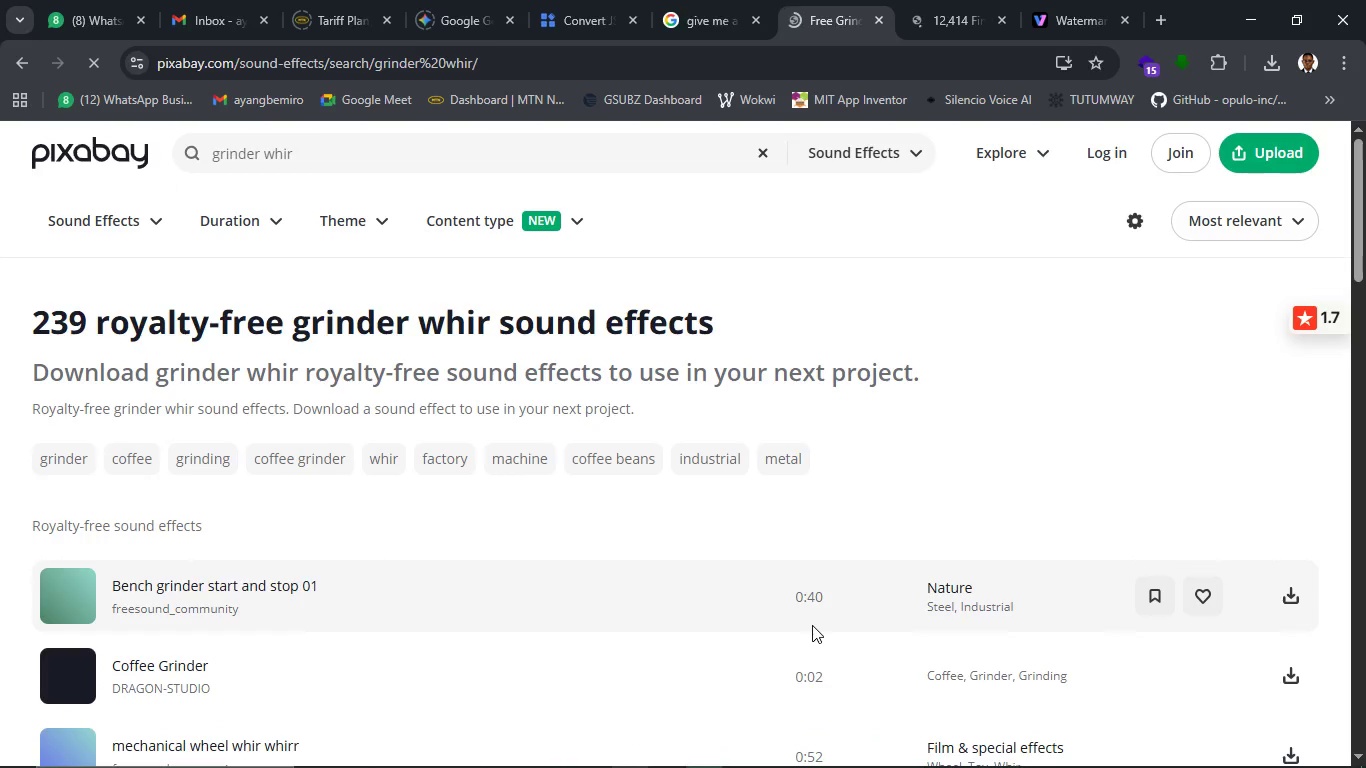 
wait(9.2)
 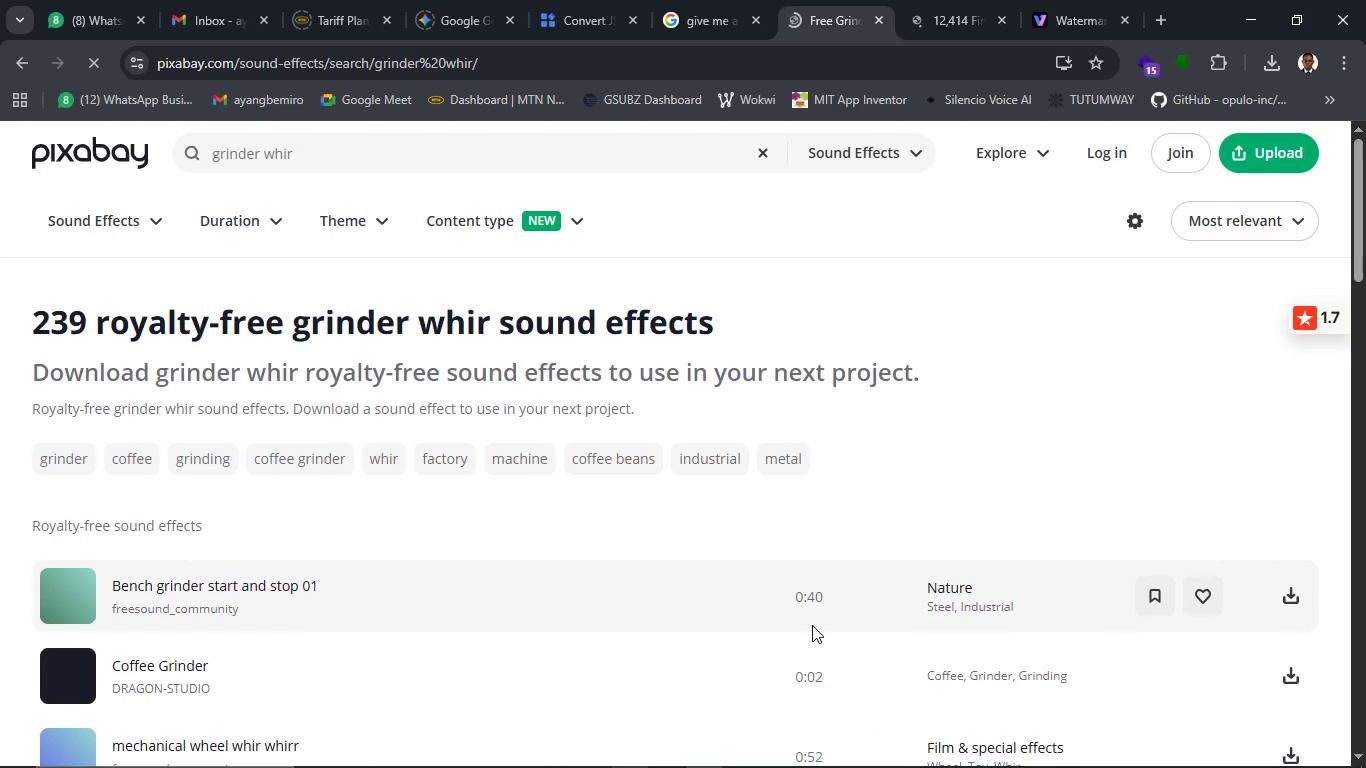 
left_click([70, 680])
 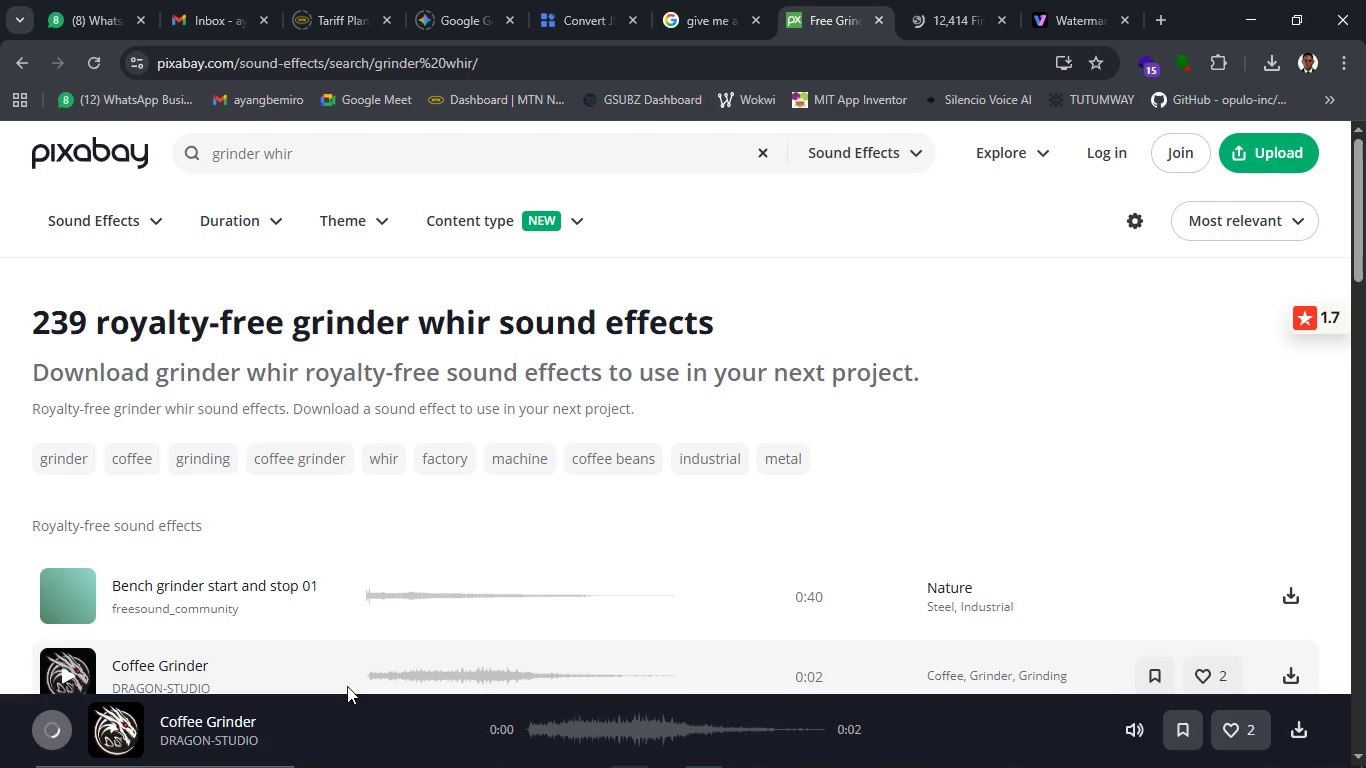 
wait(8.2)
 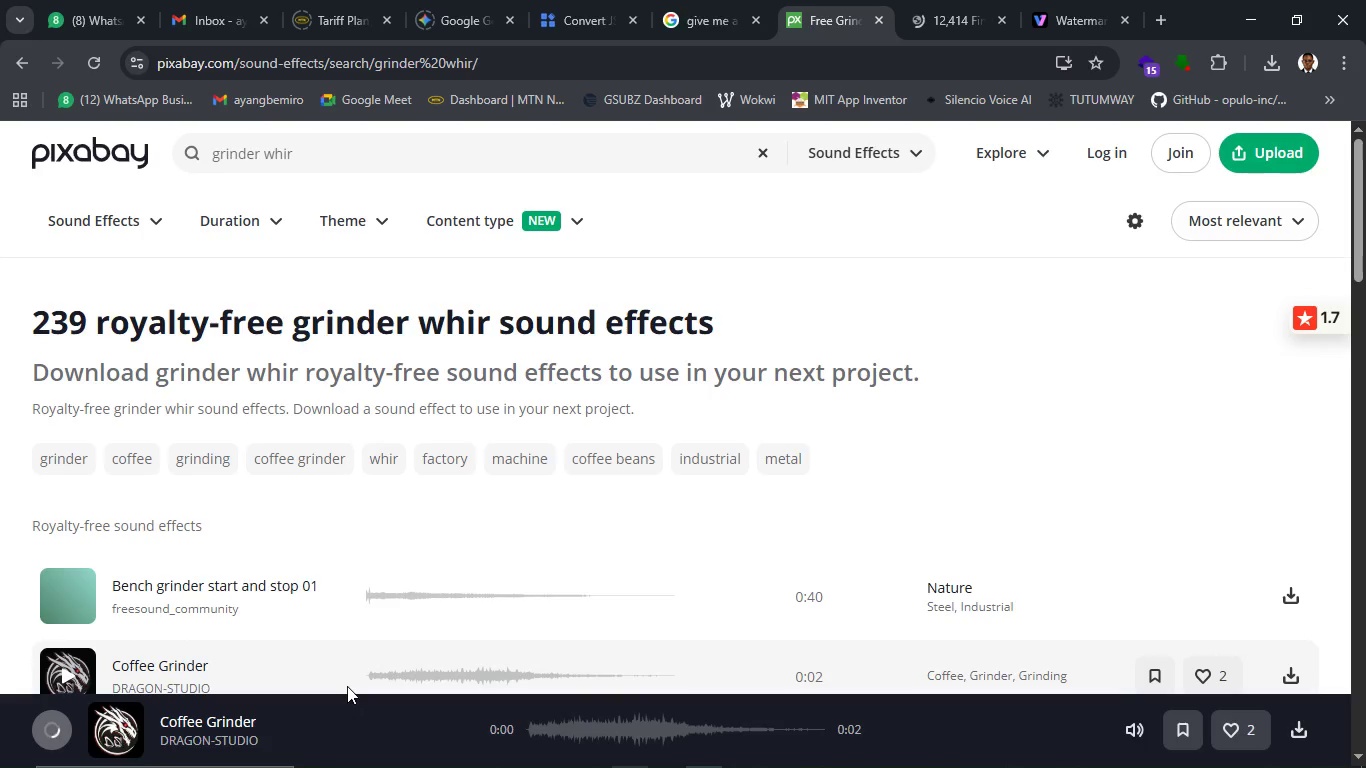 
scroll: coordinate [676, 502], scroll_direction: down, amount: 3.0
 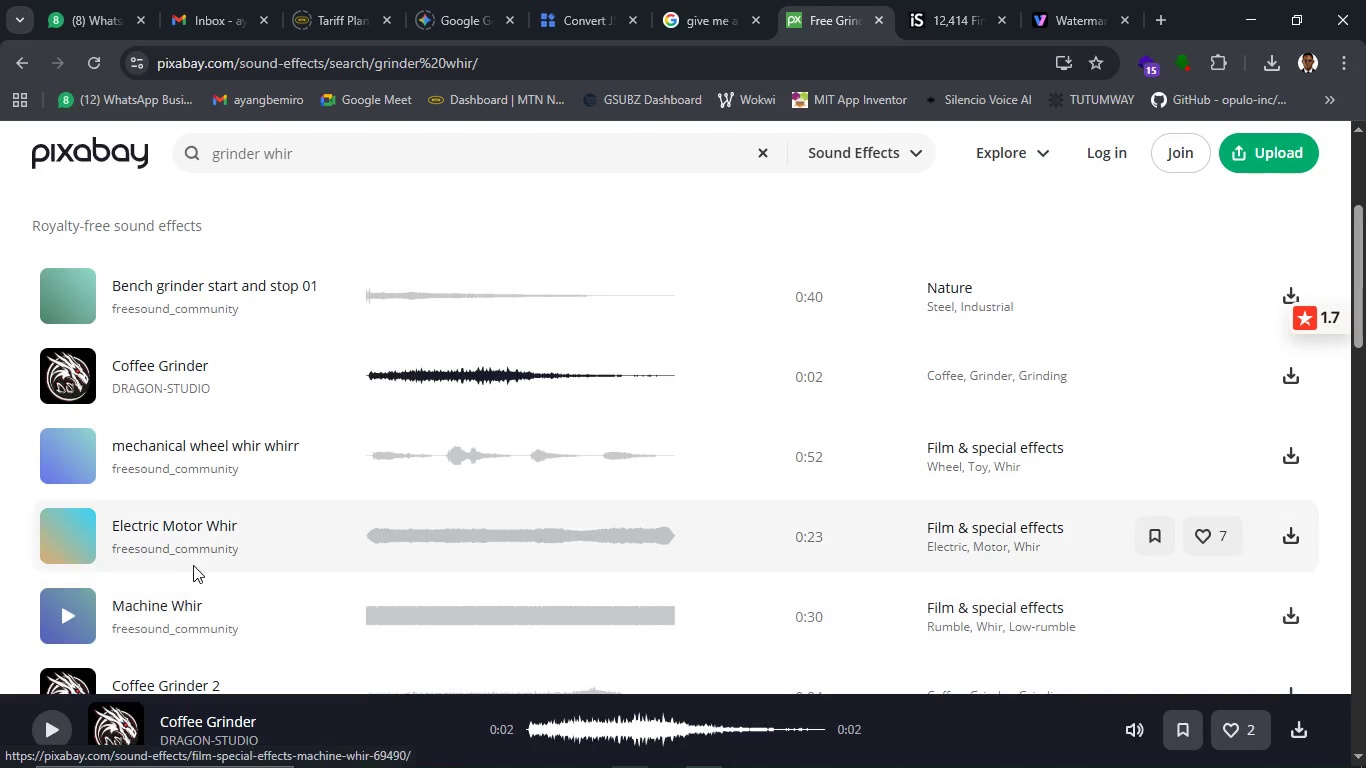 
left_click([61, 529])
 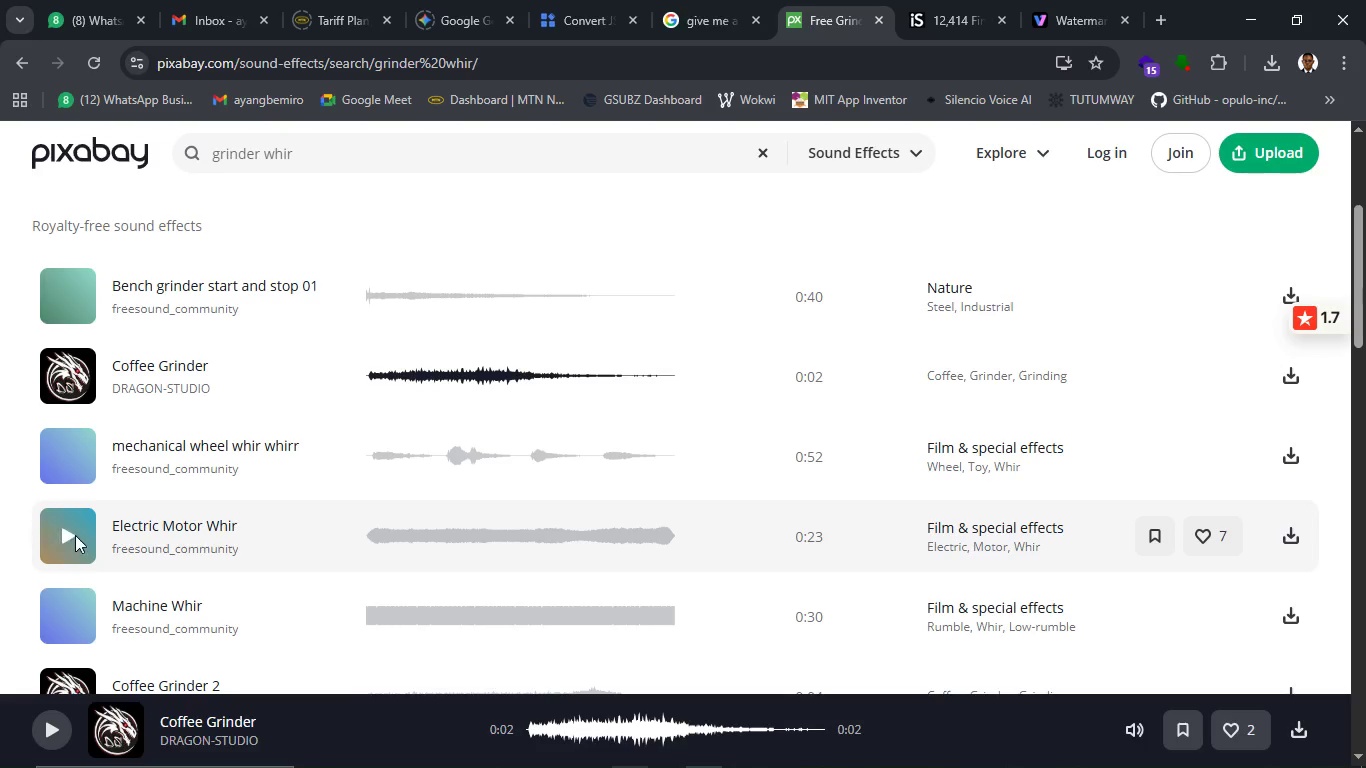 
mouse_move([76, 557])
 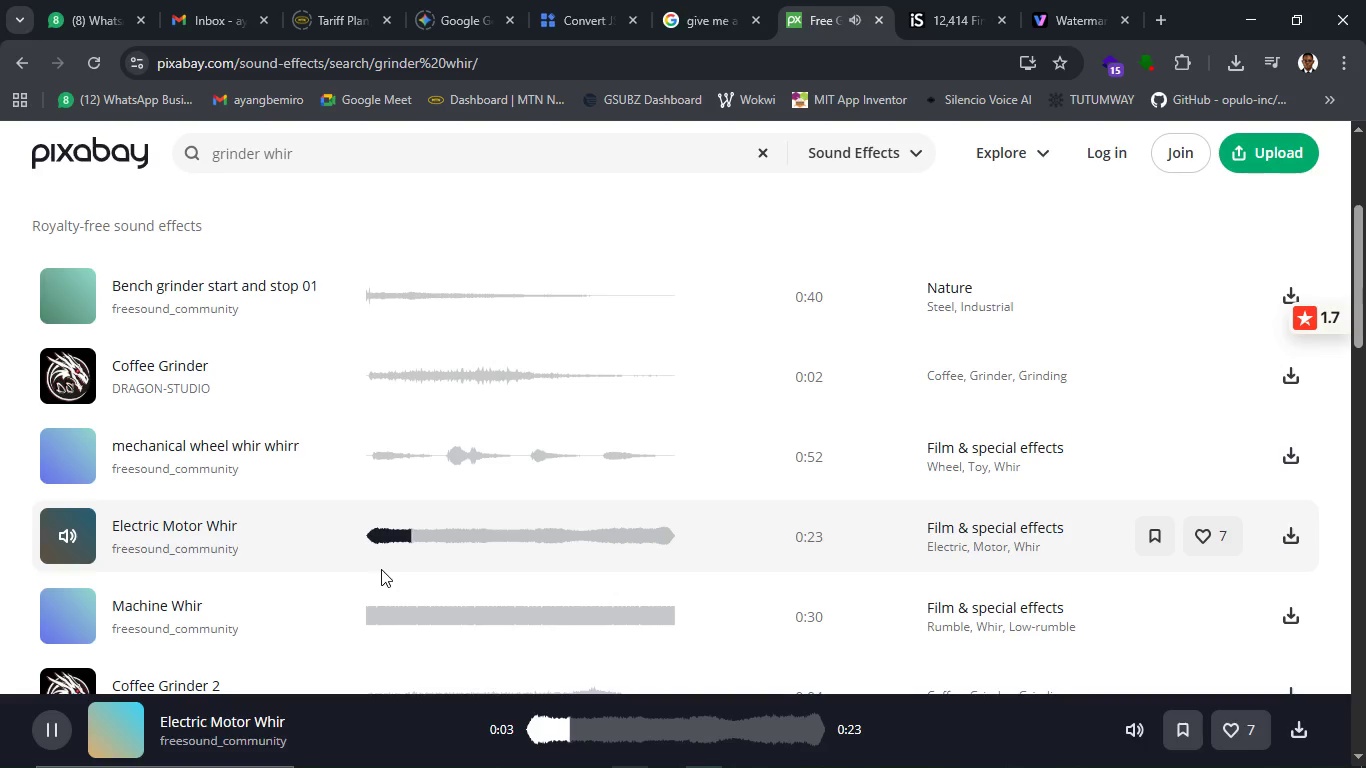 
wait(9.03)
 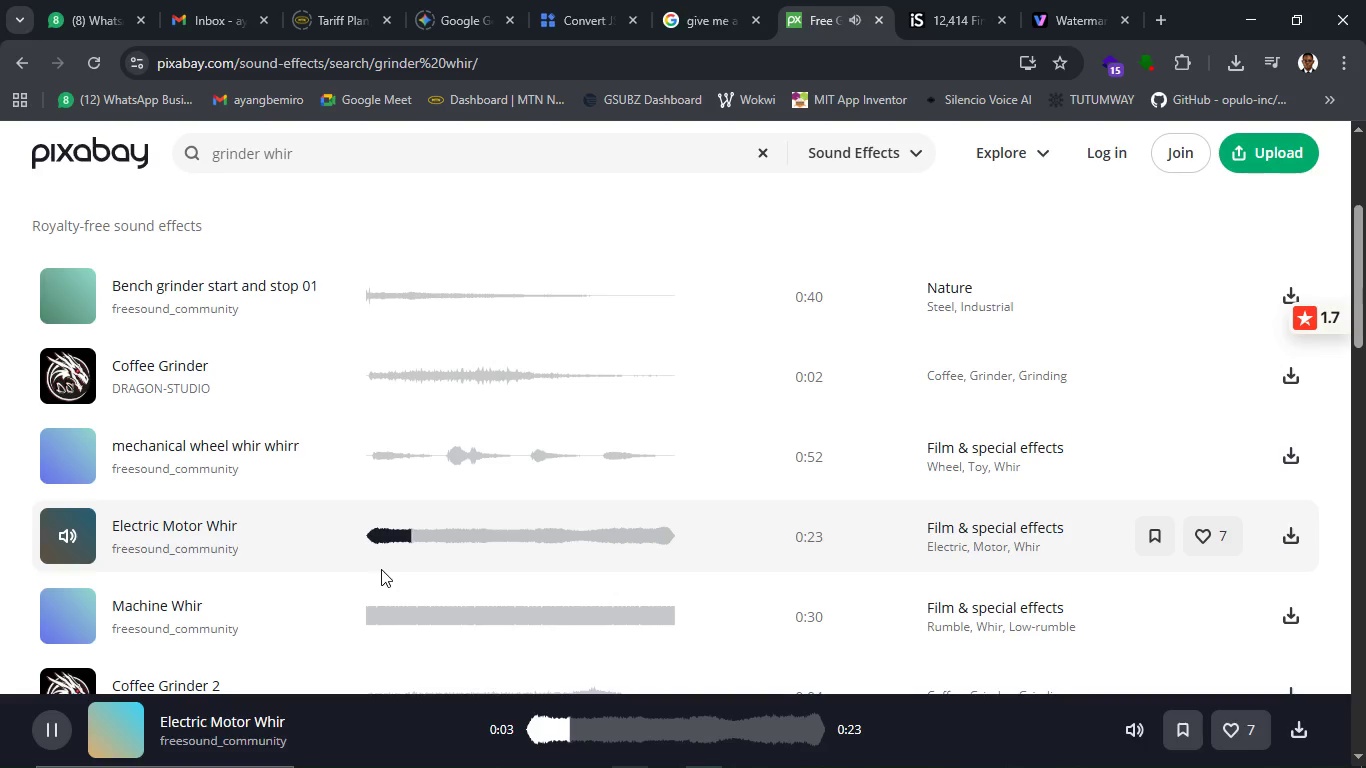 
scroll: coordinate [381, 574], scroll_direction: down, amount: 1.0
 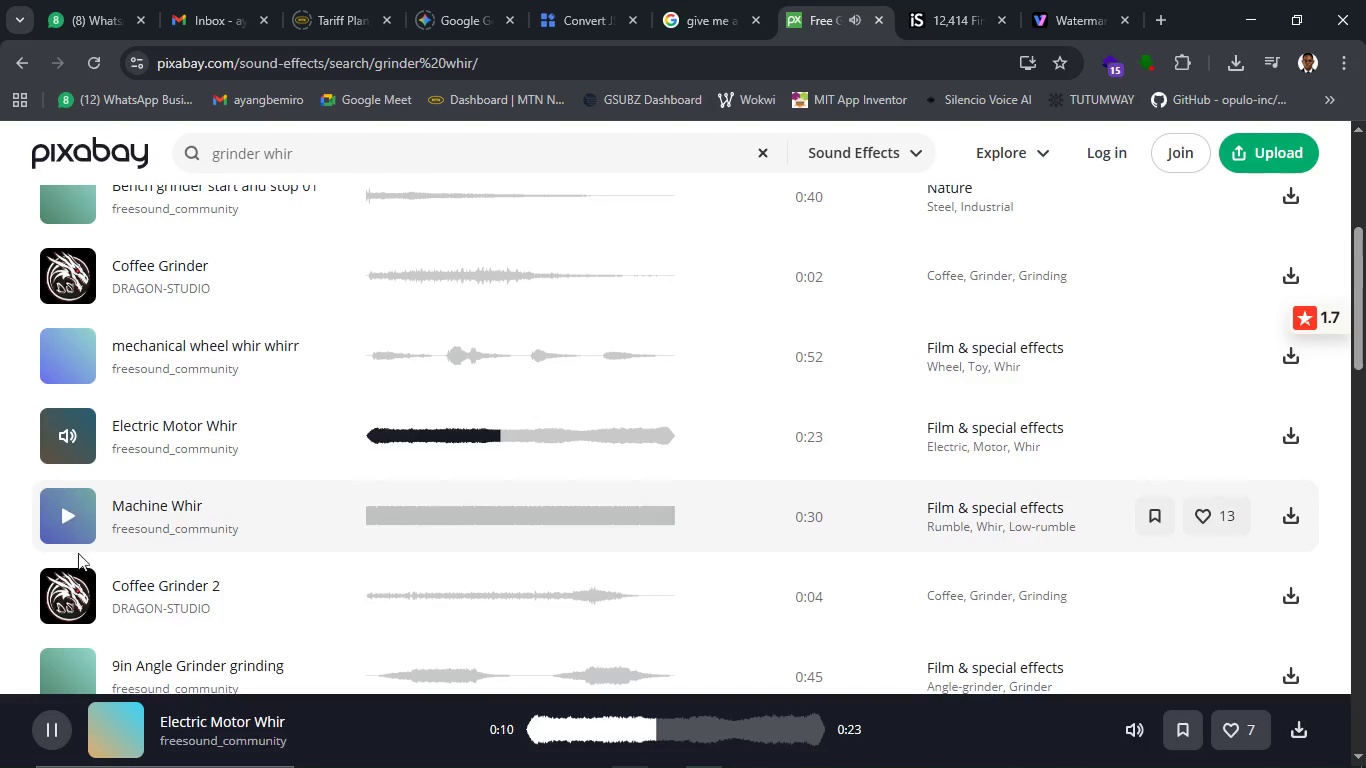 
left_click([70, 589])
 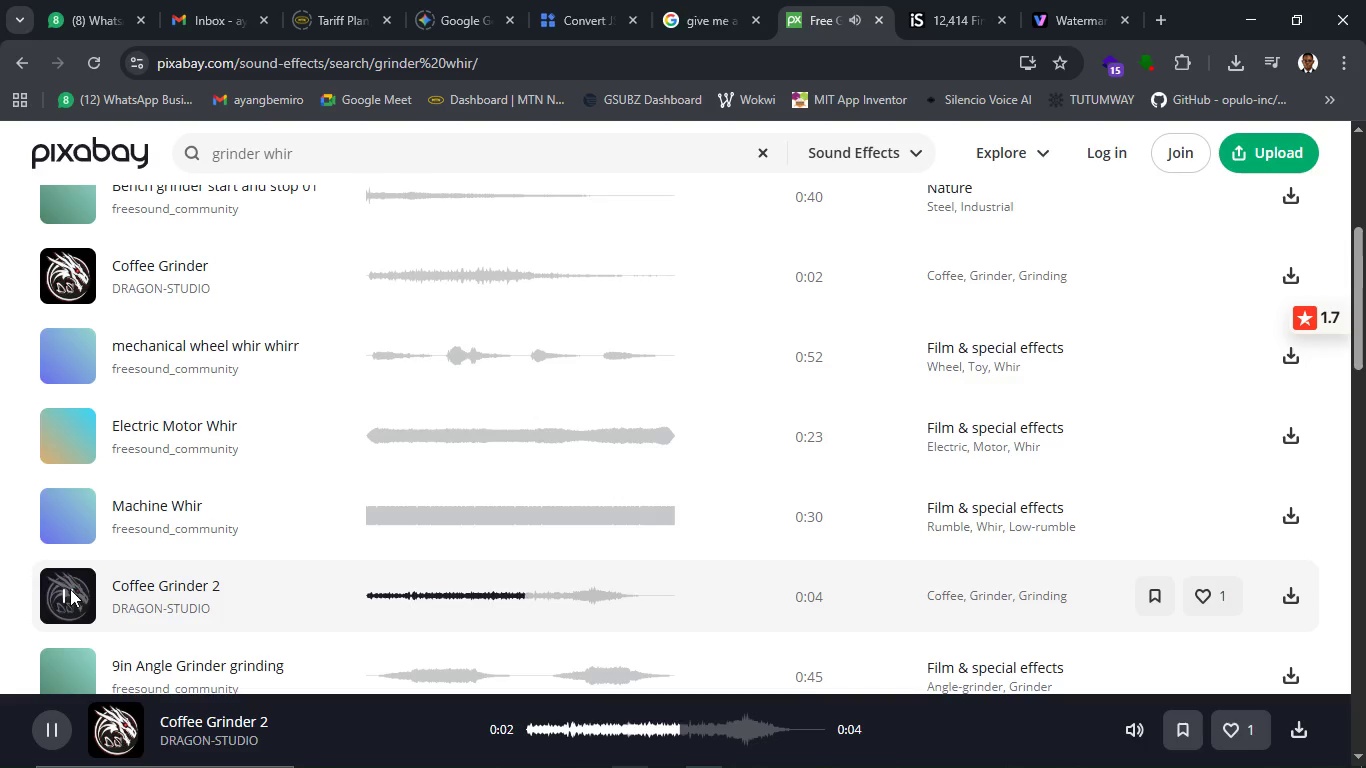 
wait(12.58)
 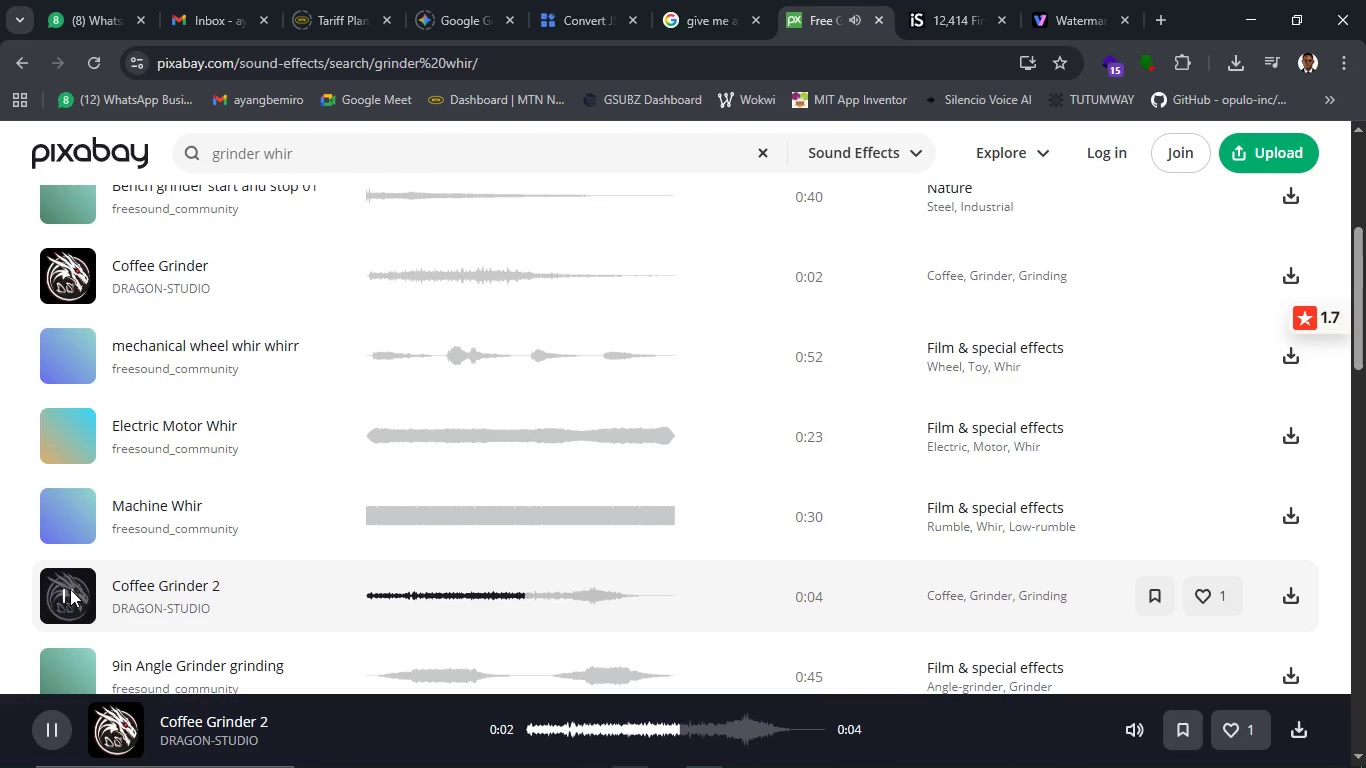 
left_click([61, 525])
 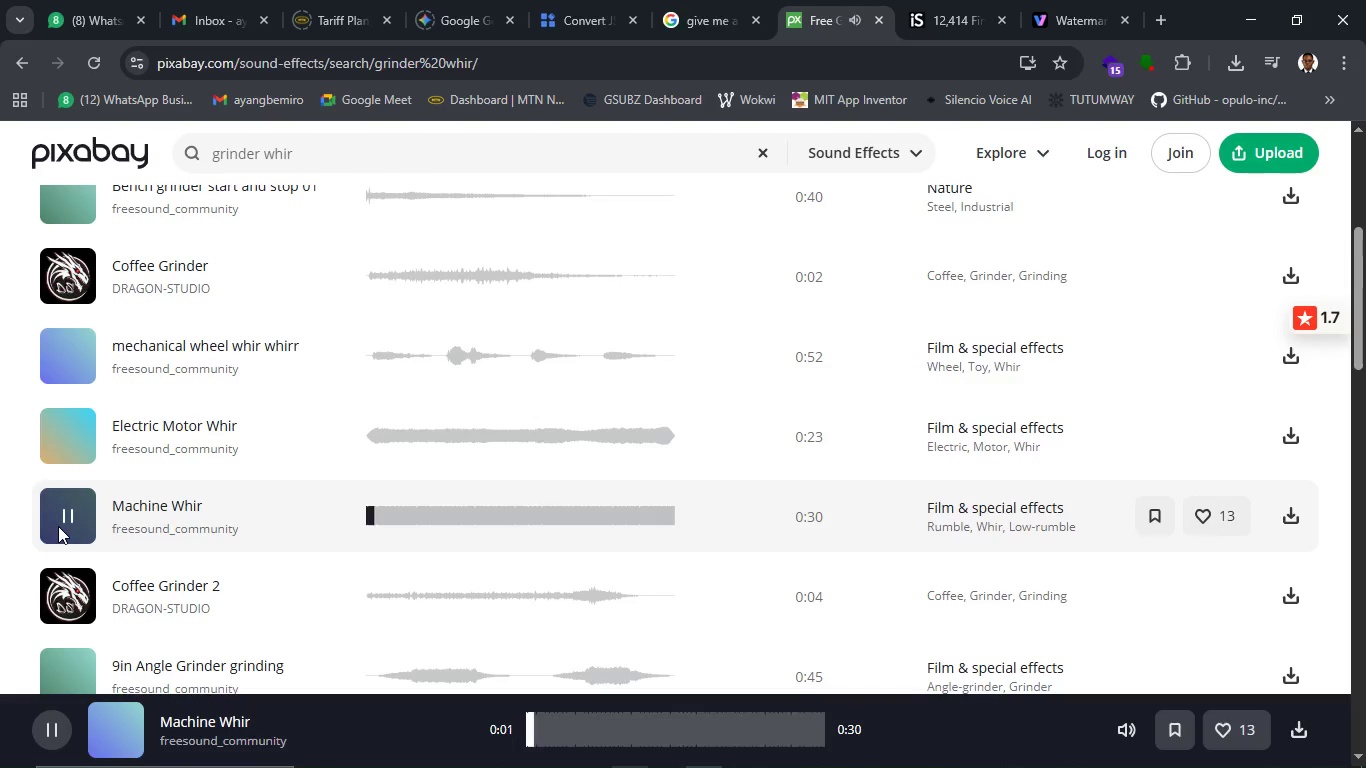 
wait(6.75)
 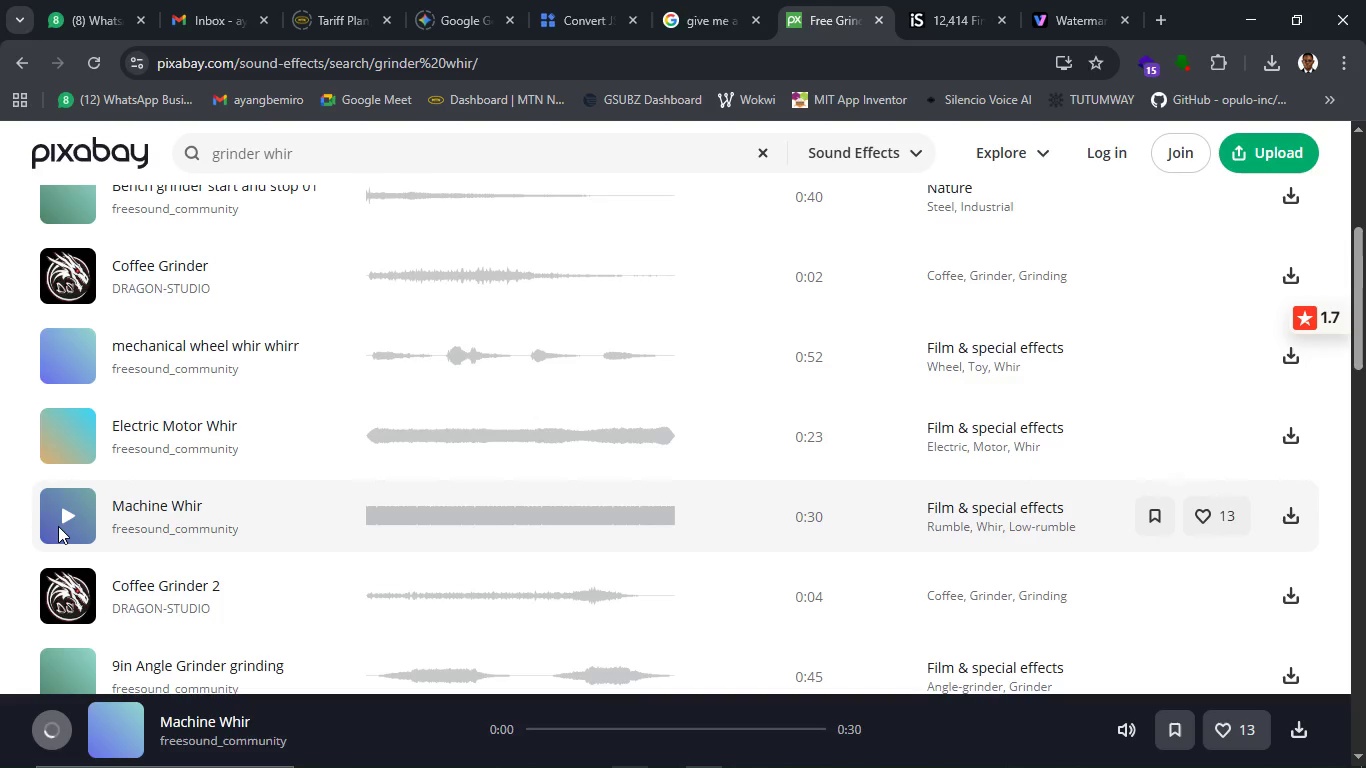 
scroll: coordinate [99, 528], scroll_direction: down, amount: 1.0
 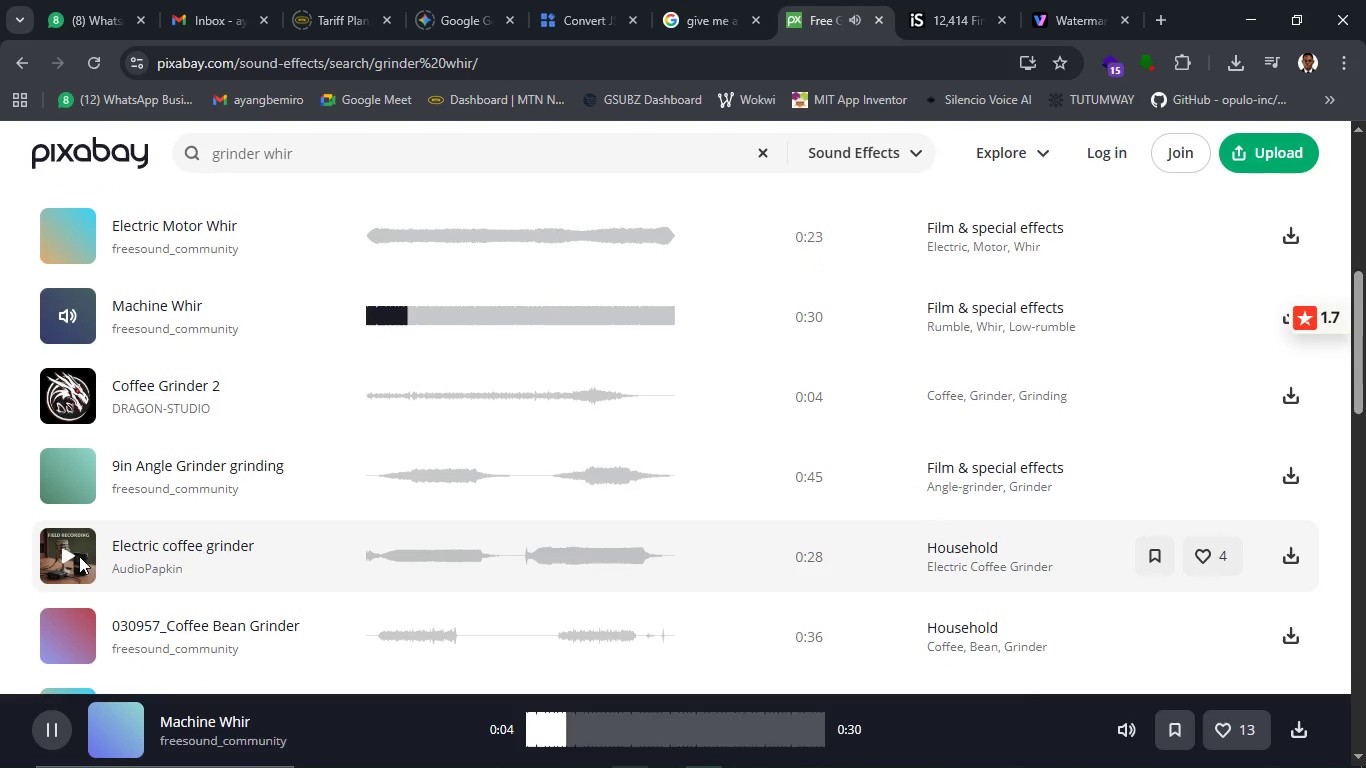 
left_click([79, 557])
 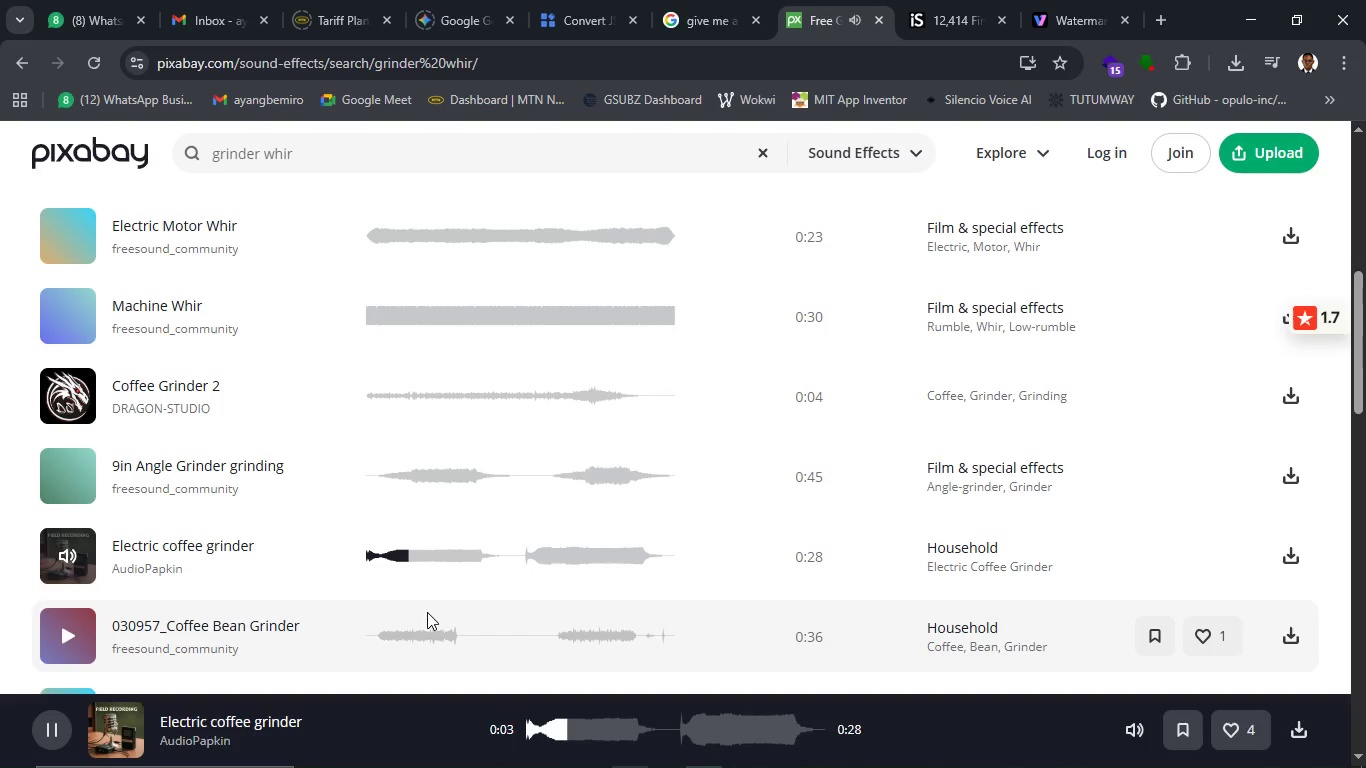 
wait(7.8)
 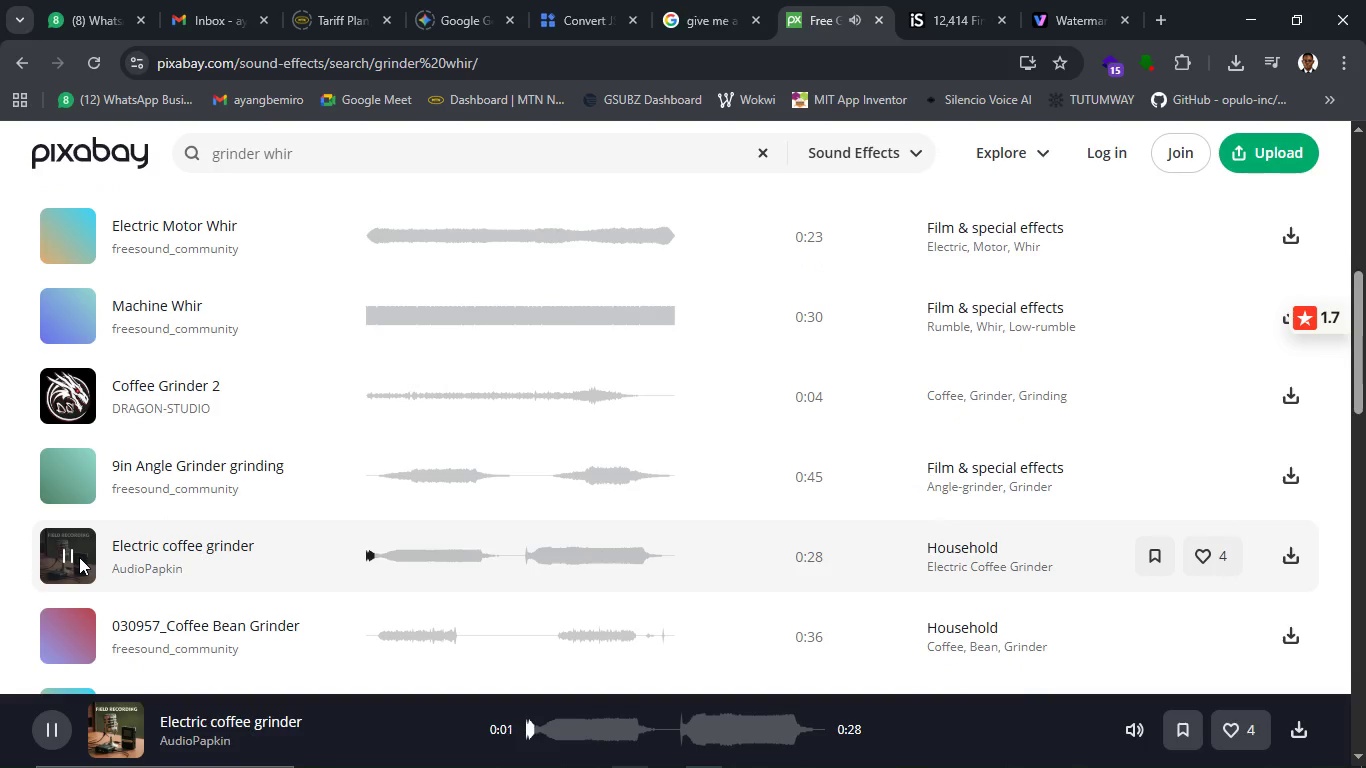 
left_click([56, 556])
 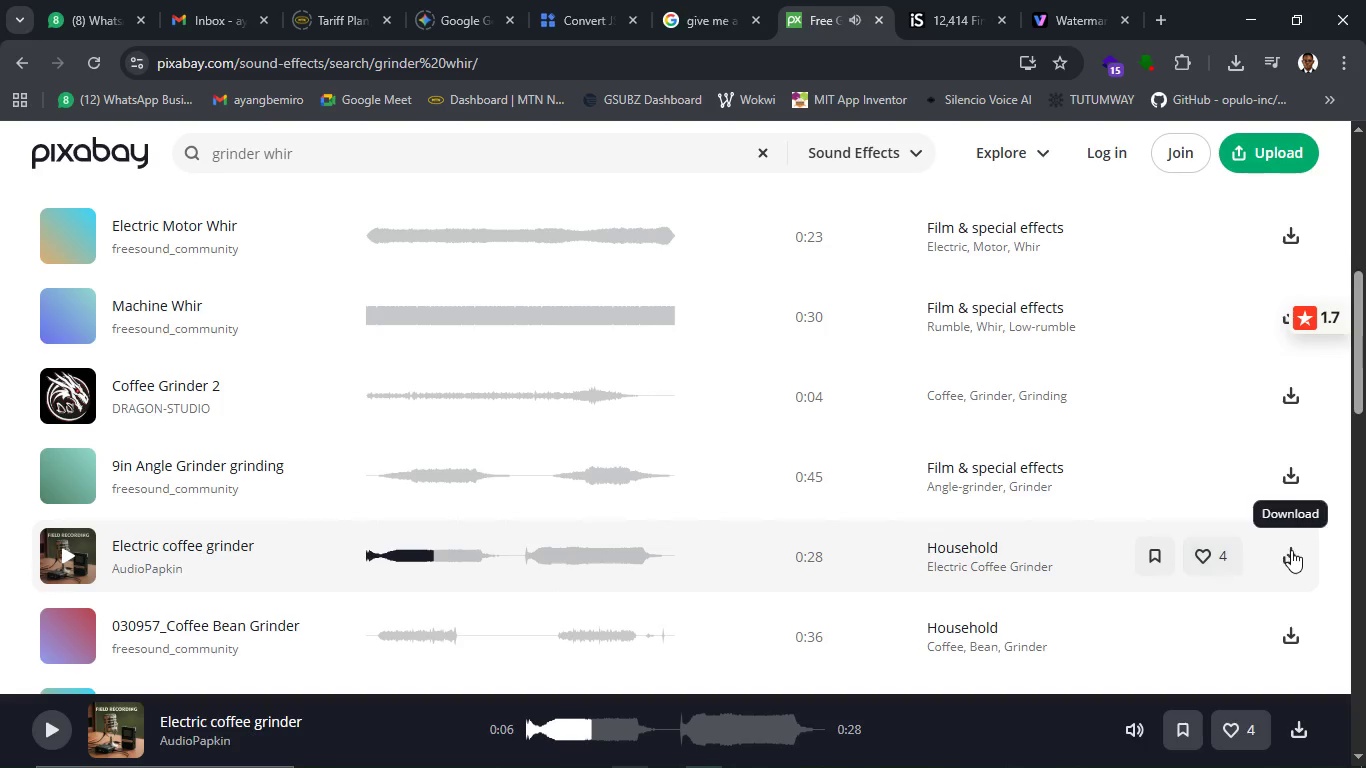 
left_click([1291, 550])
 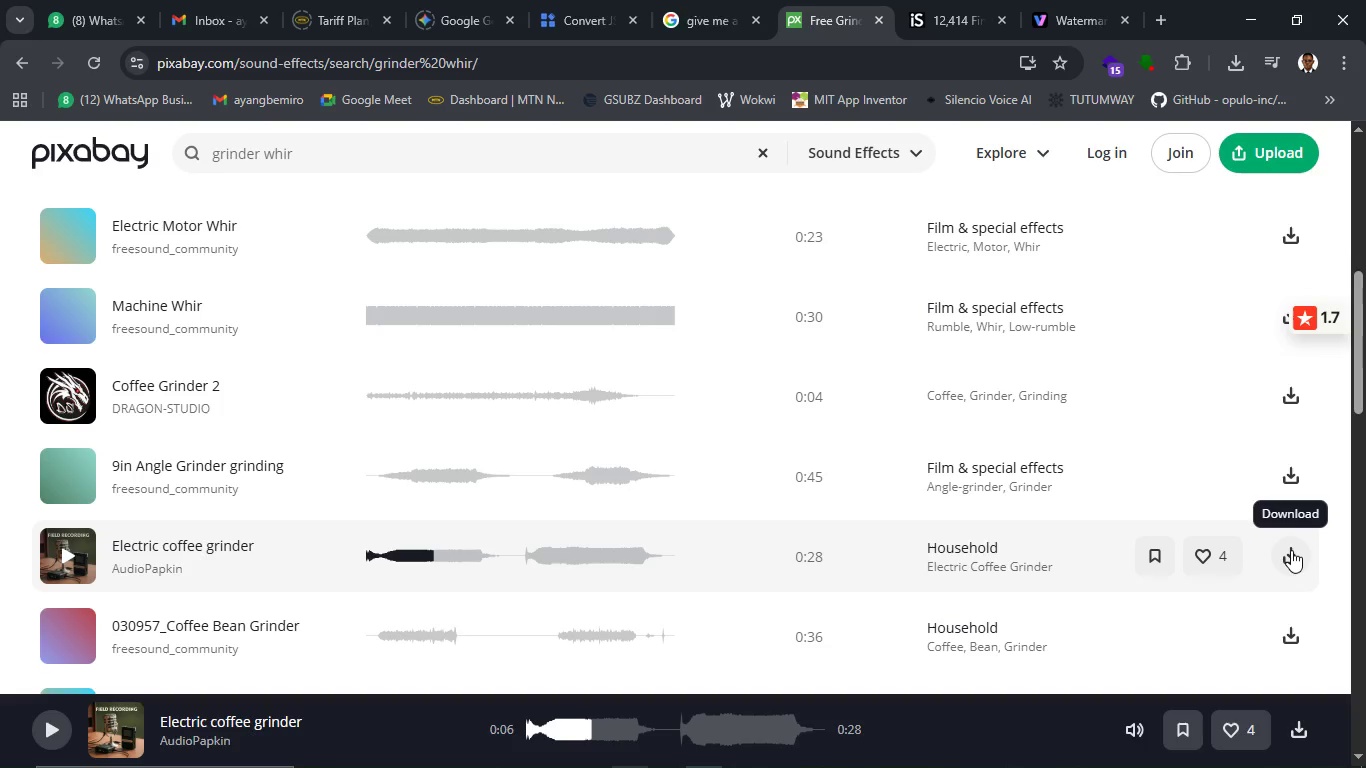 
wait(13.0)
 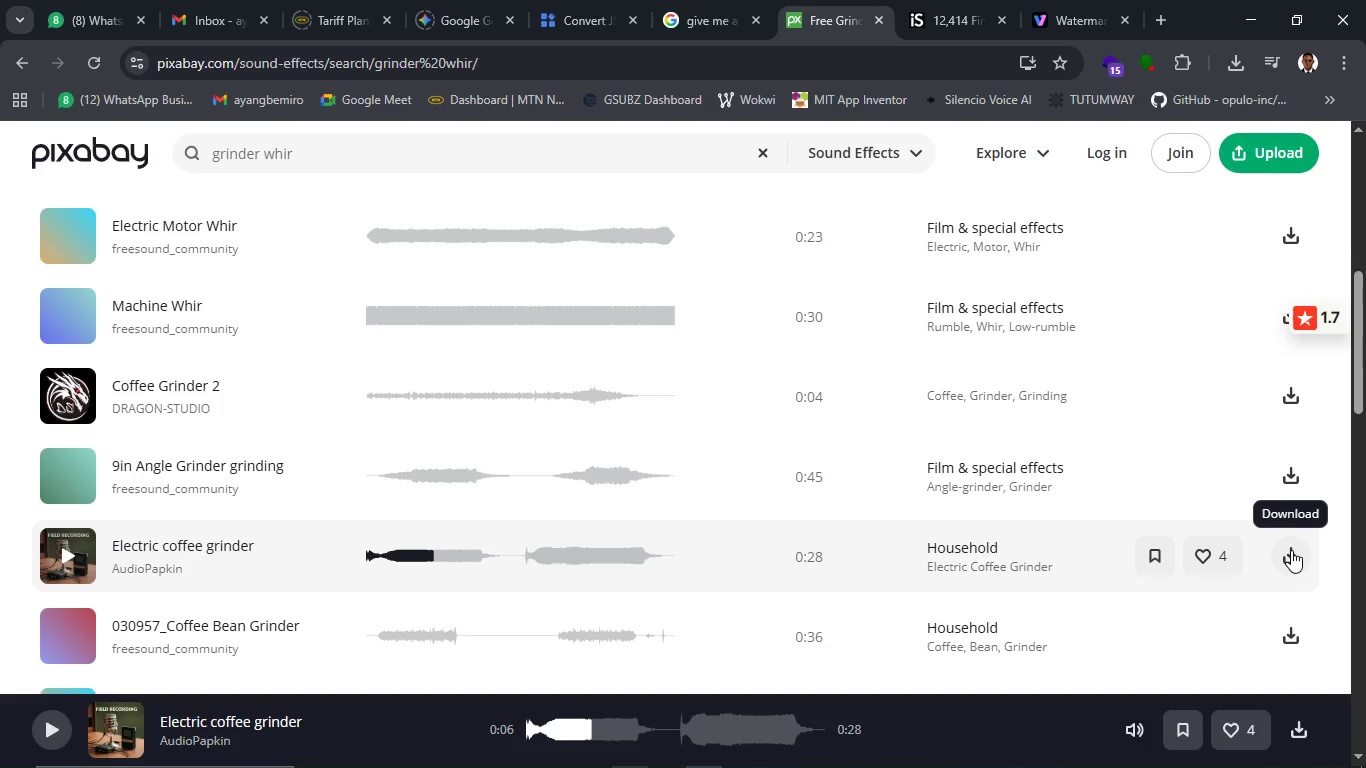 
left_click([963, 351])
 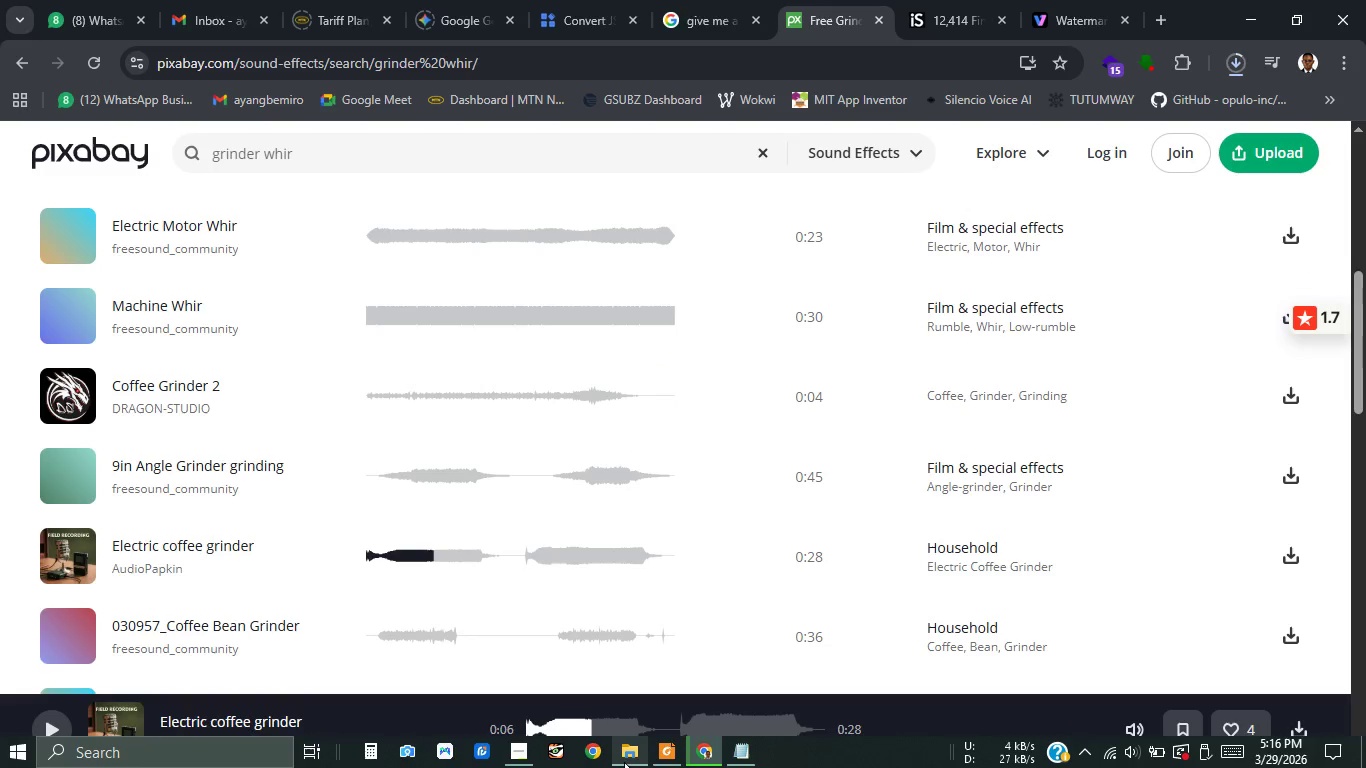 
wait(5.58)
 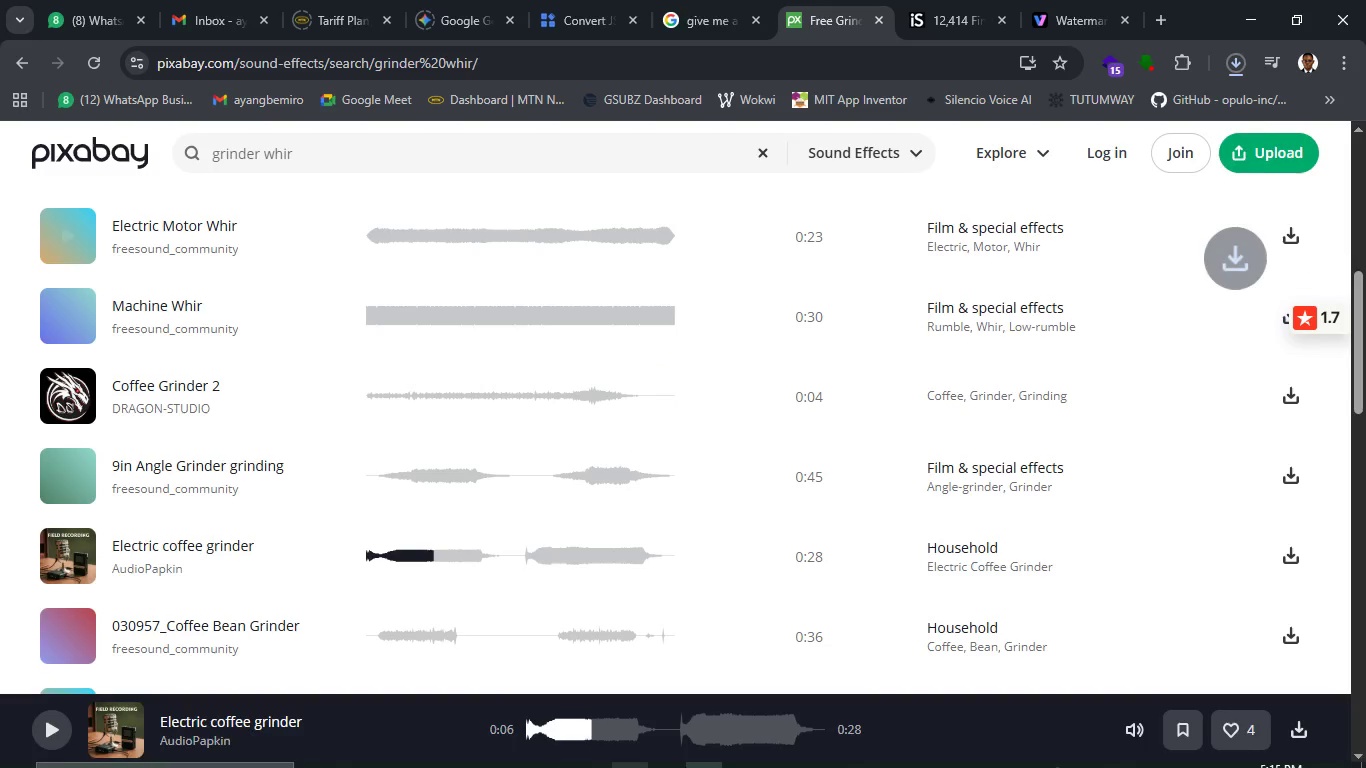 
left_click([529, 759])